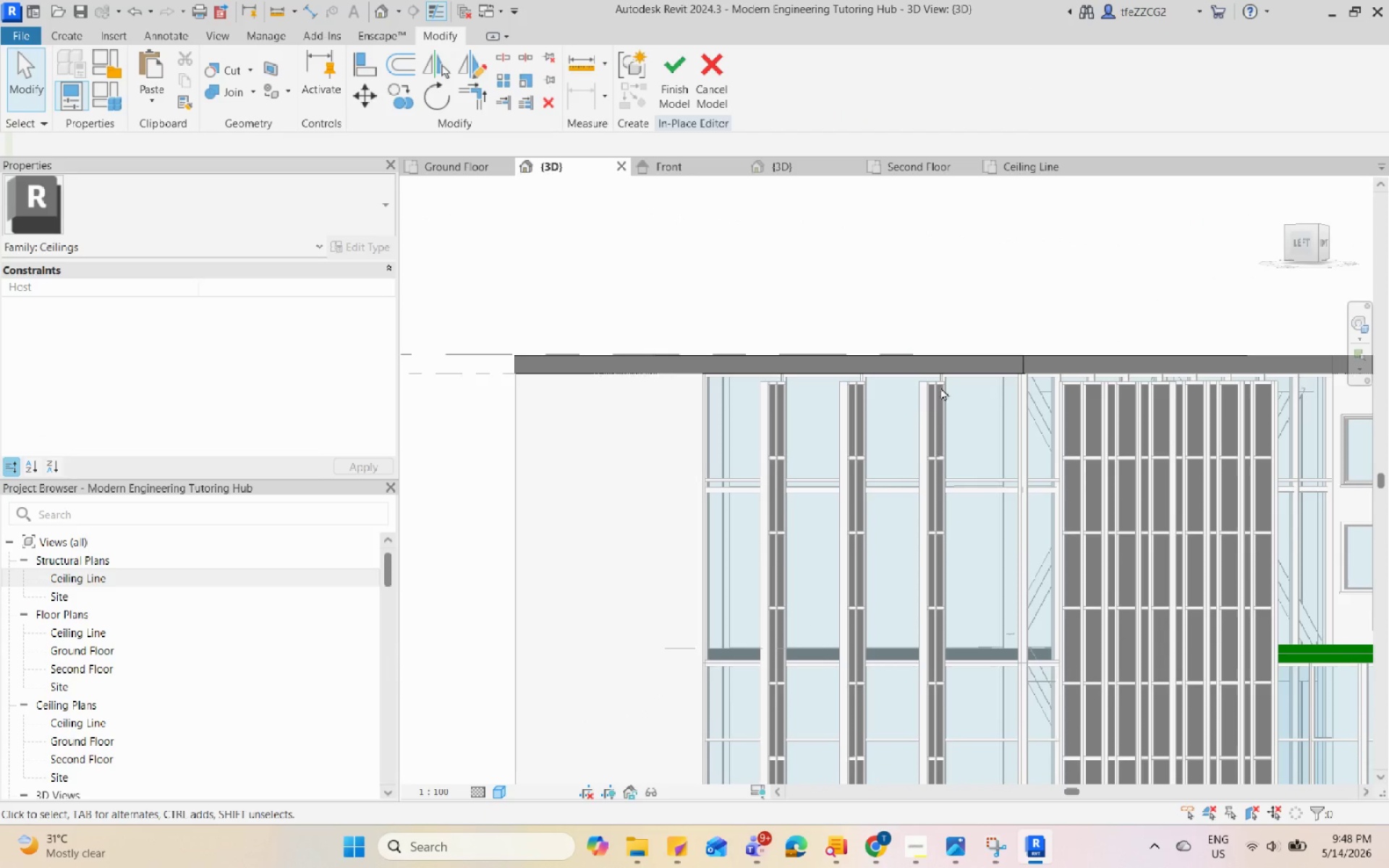 
hold_key(key=ShiftLeft, duration=2.47)
 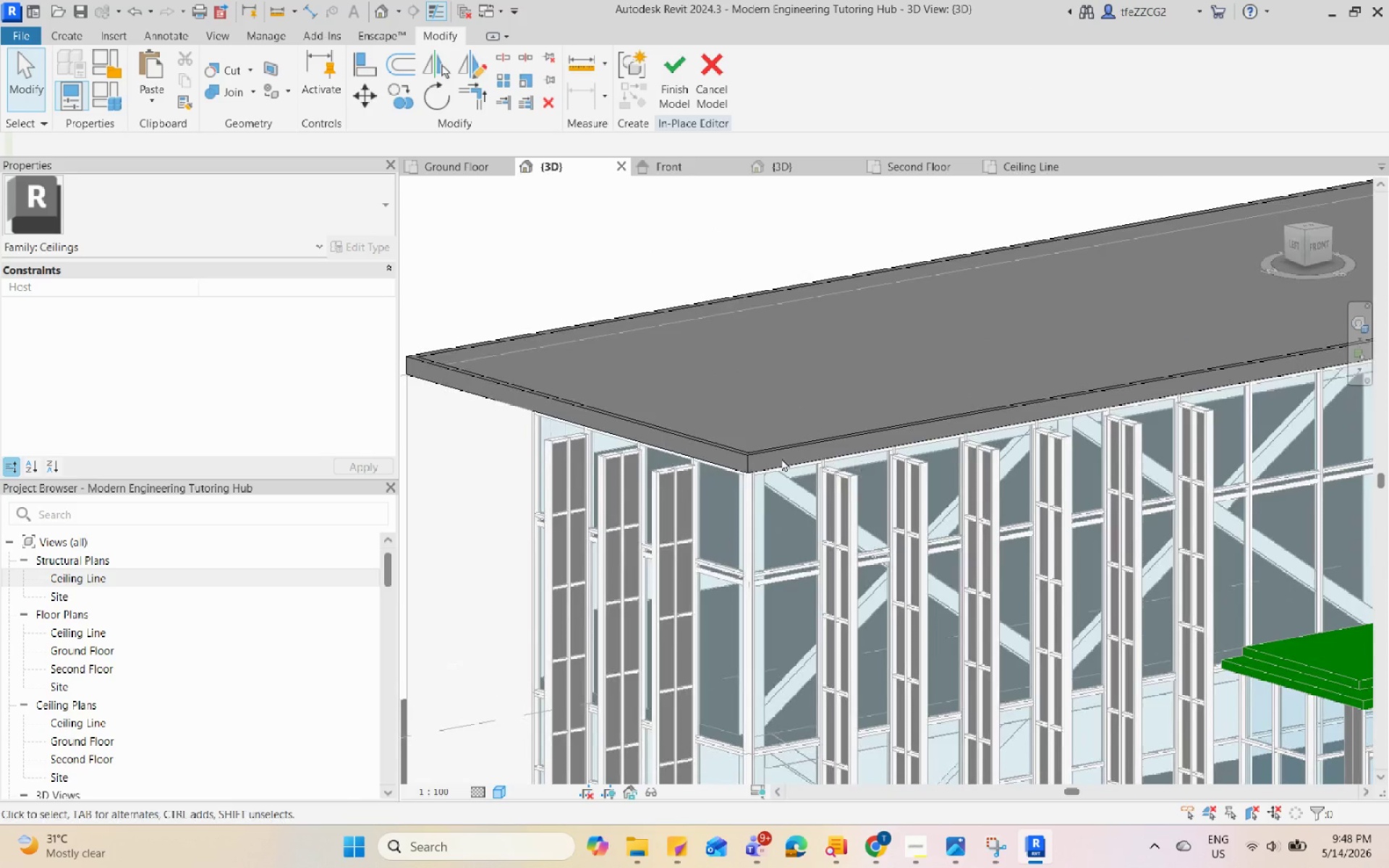 
scroll: coordinate [781, 458], scroll_direction: up, amount: 7.0
 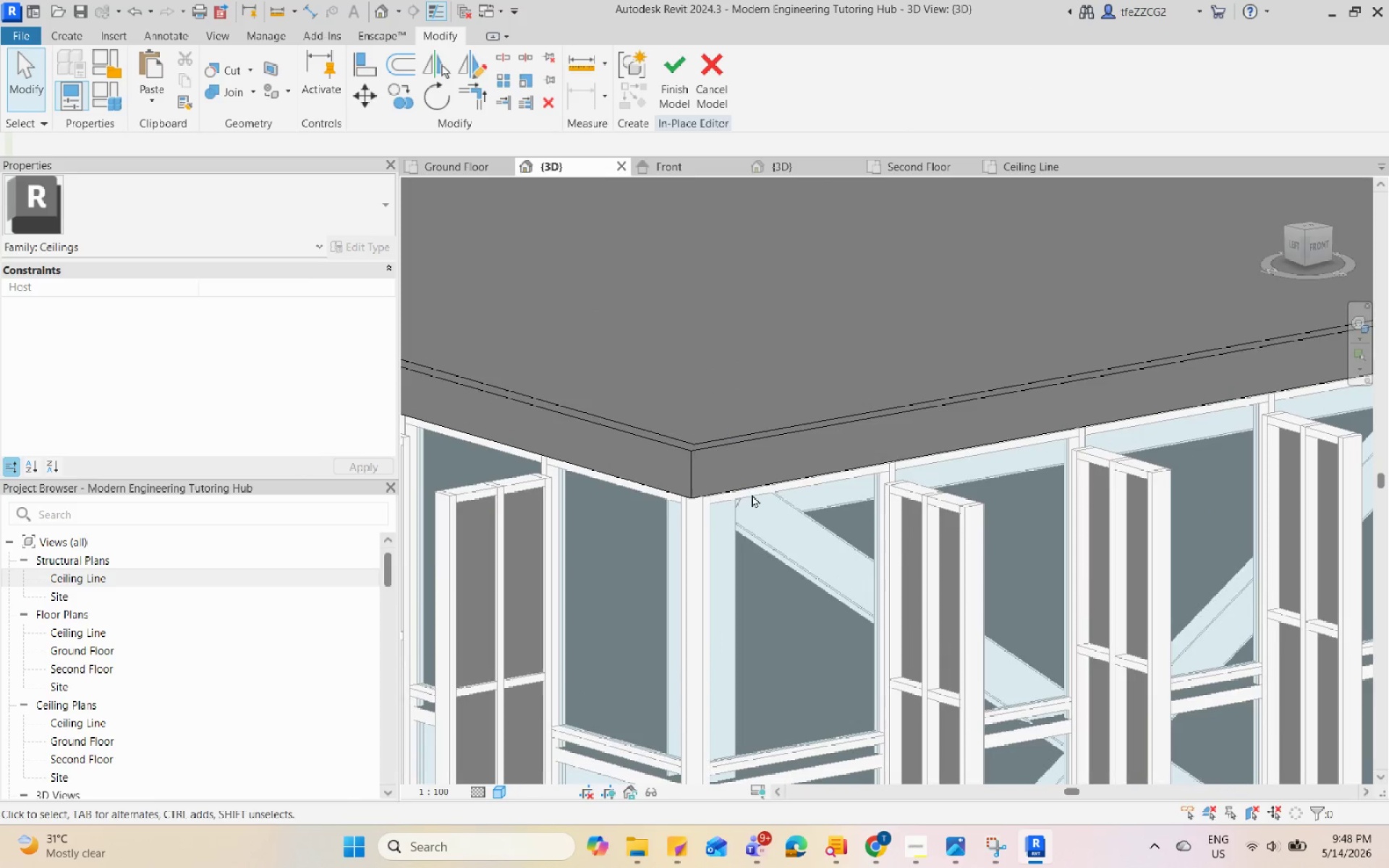 
left_click([755, 484])
 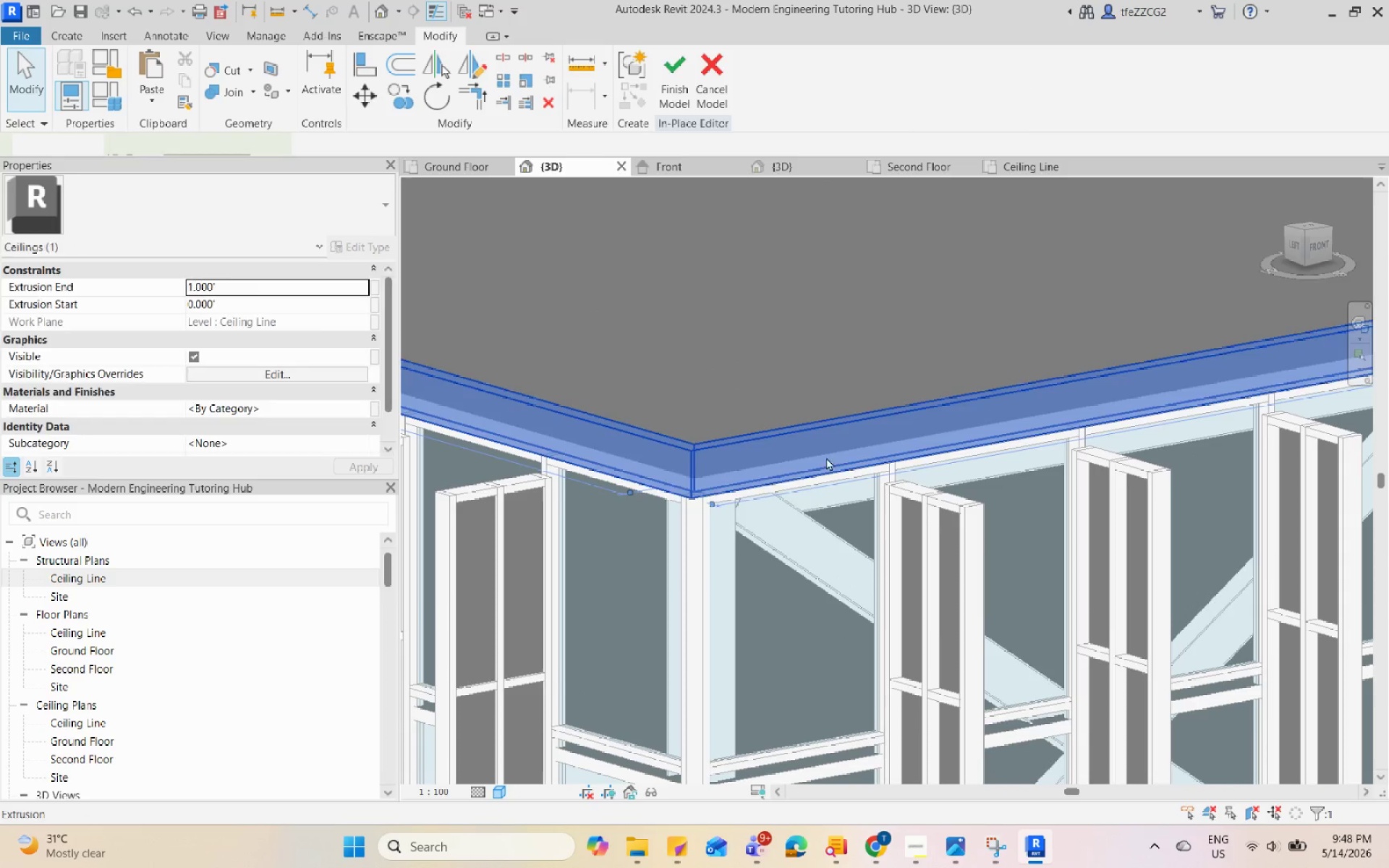 
key(Escape)
 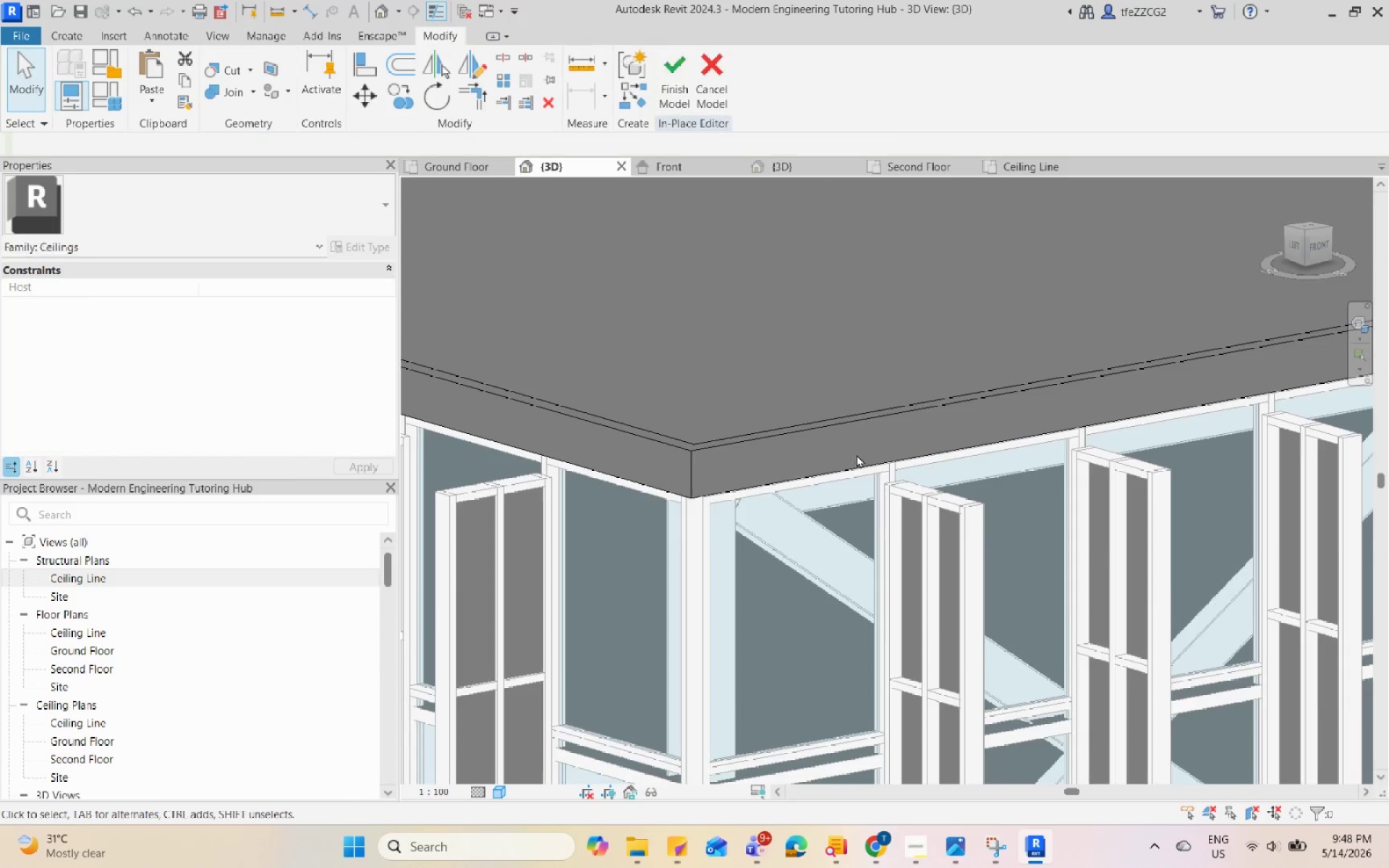 
hold_key(key=ShiftLeft, duration=2.69)
 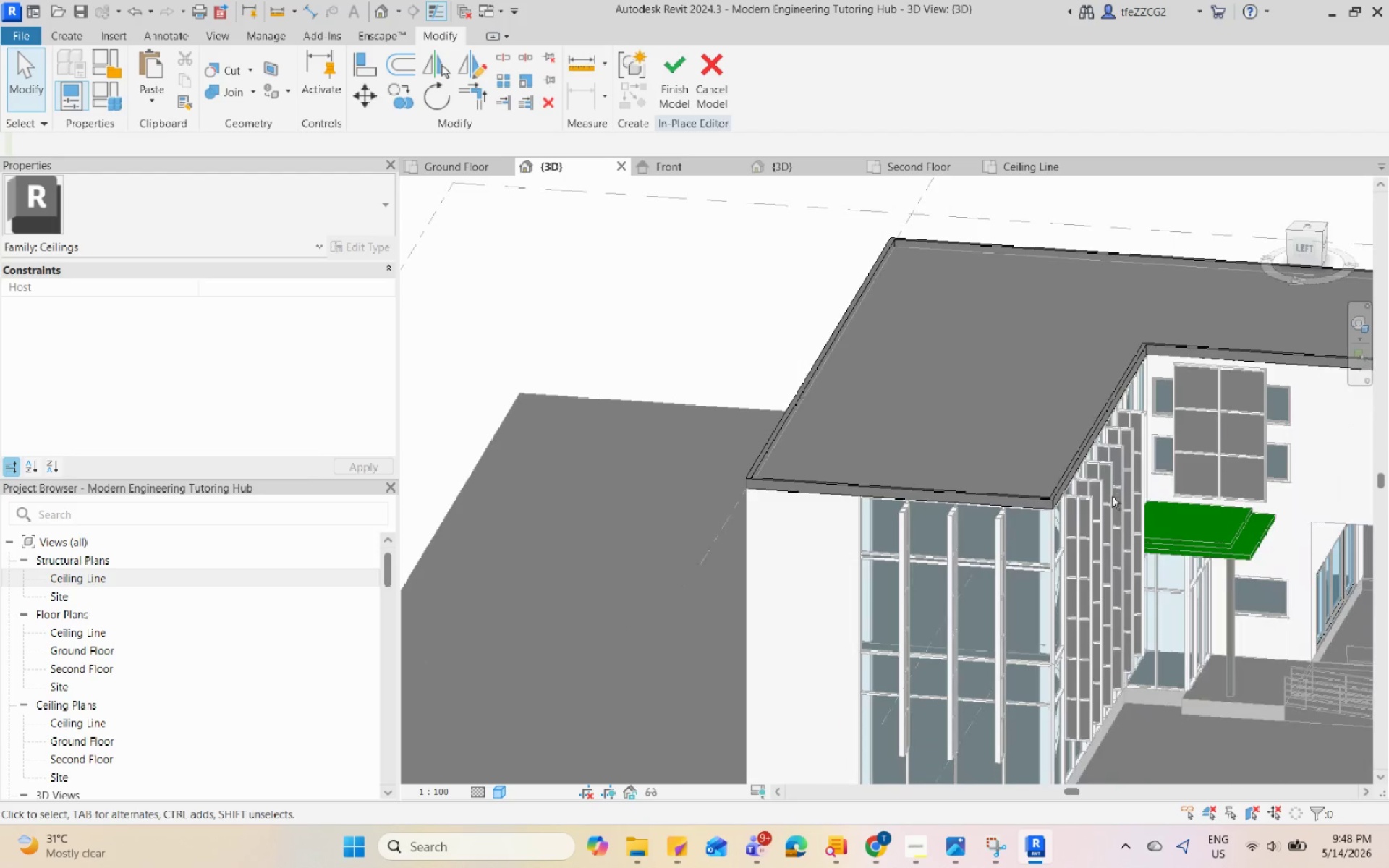 
scroll: coordinate [844, 498], scroll_direction: down, amount: 5.0
 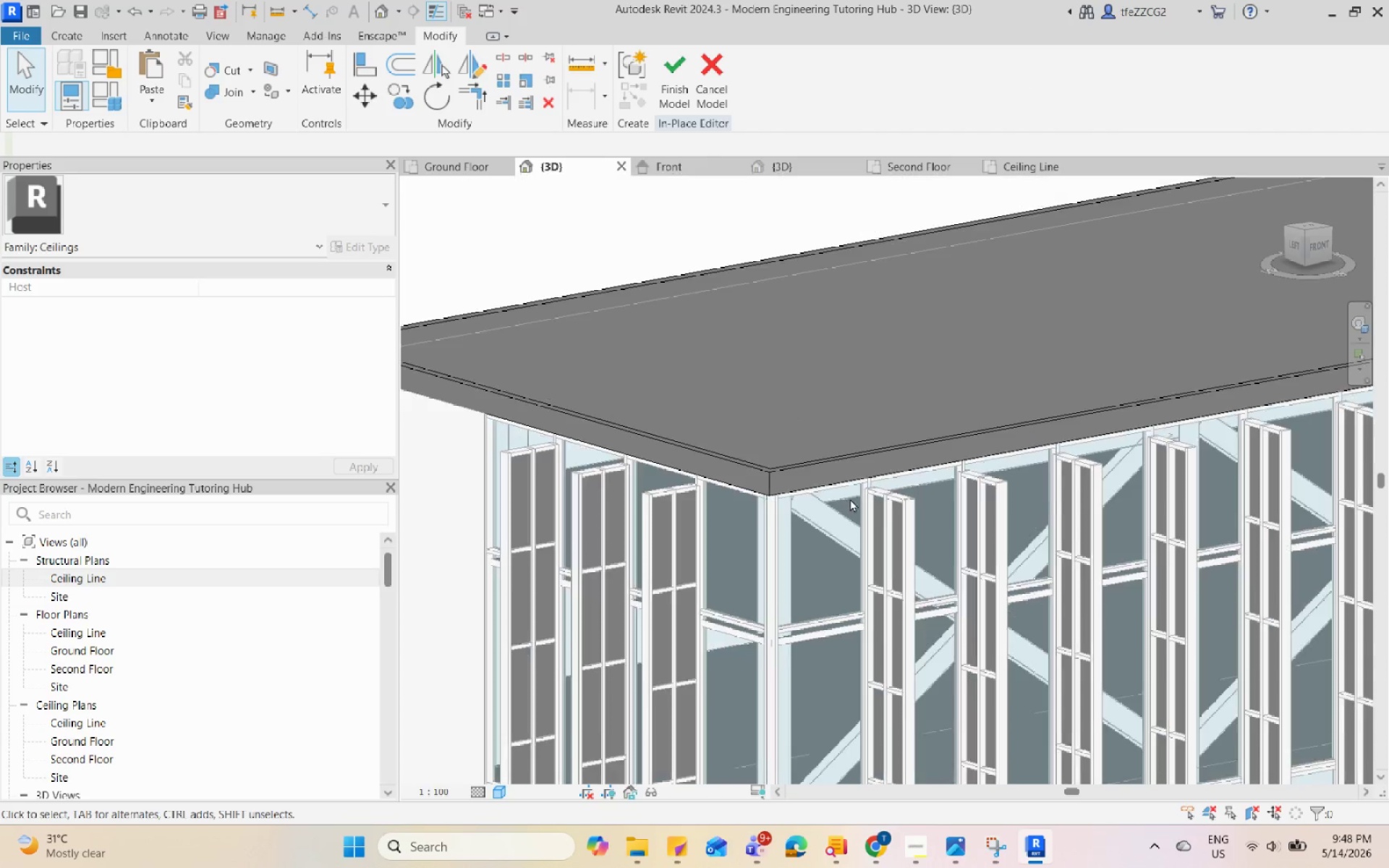 
middle_click([1183, 526])
 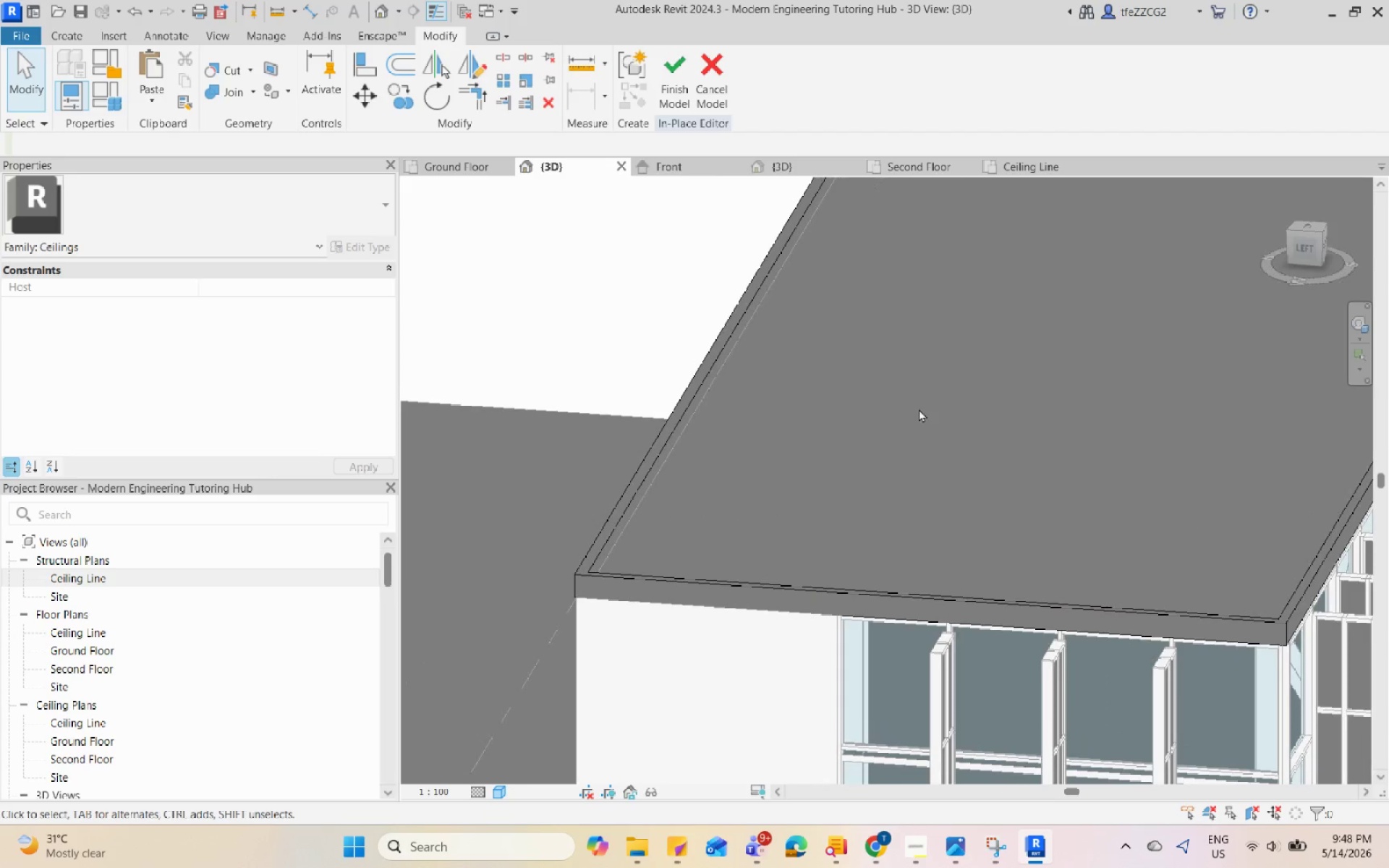 
hold_key(key=ShiftLeft, duration=0.52)
 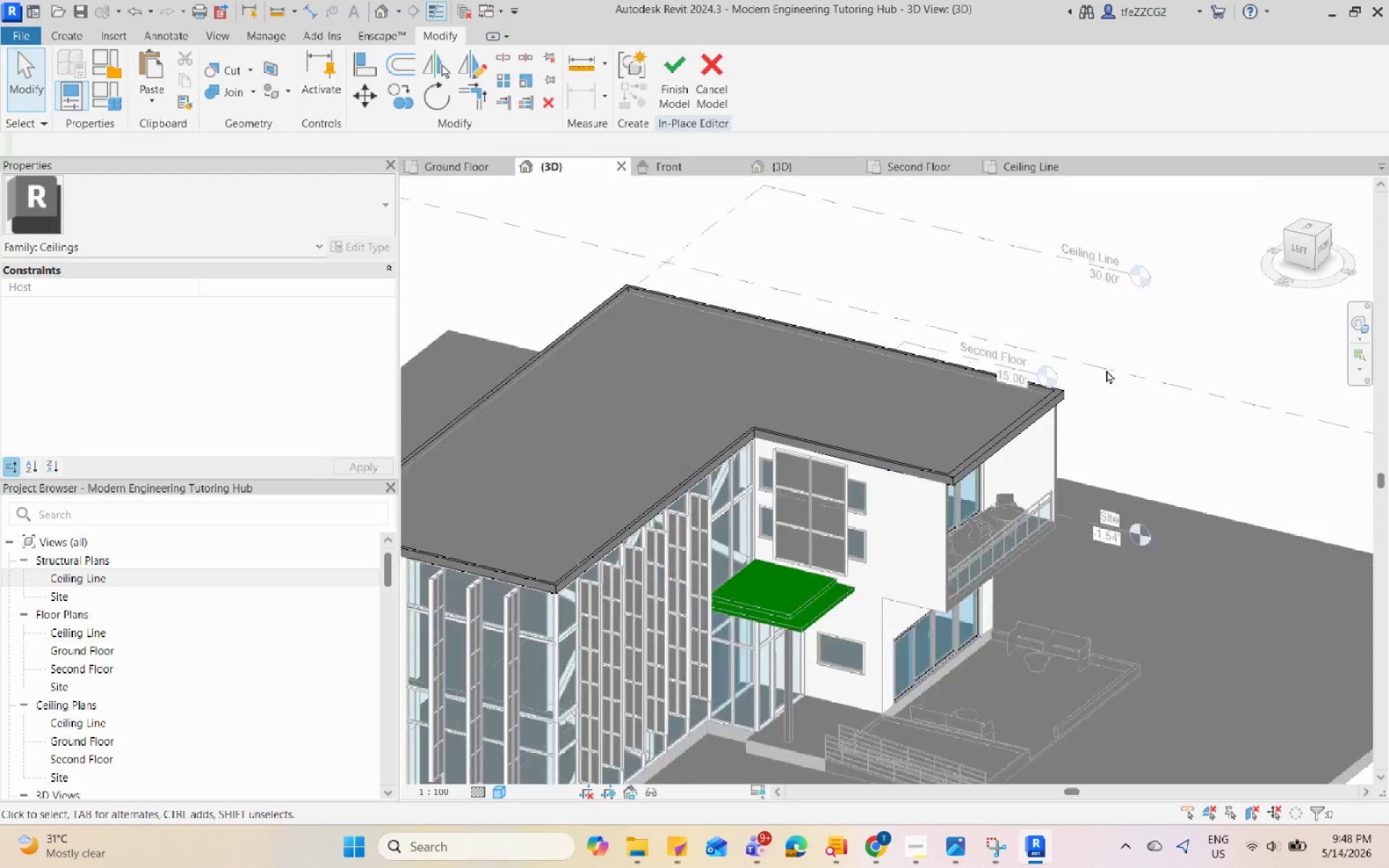 
scroll: coordinate [874, 407], scroll_direction: down, amount: 6.0
 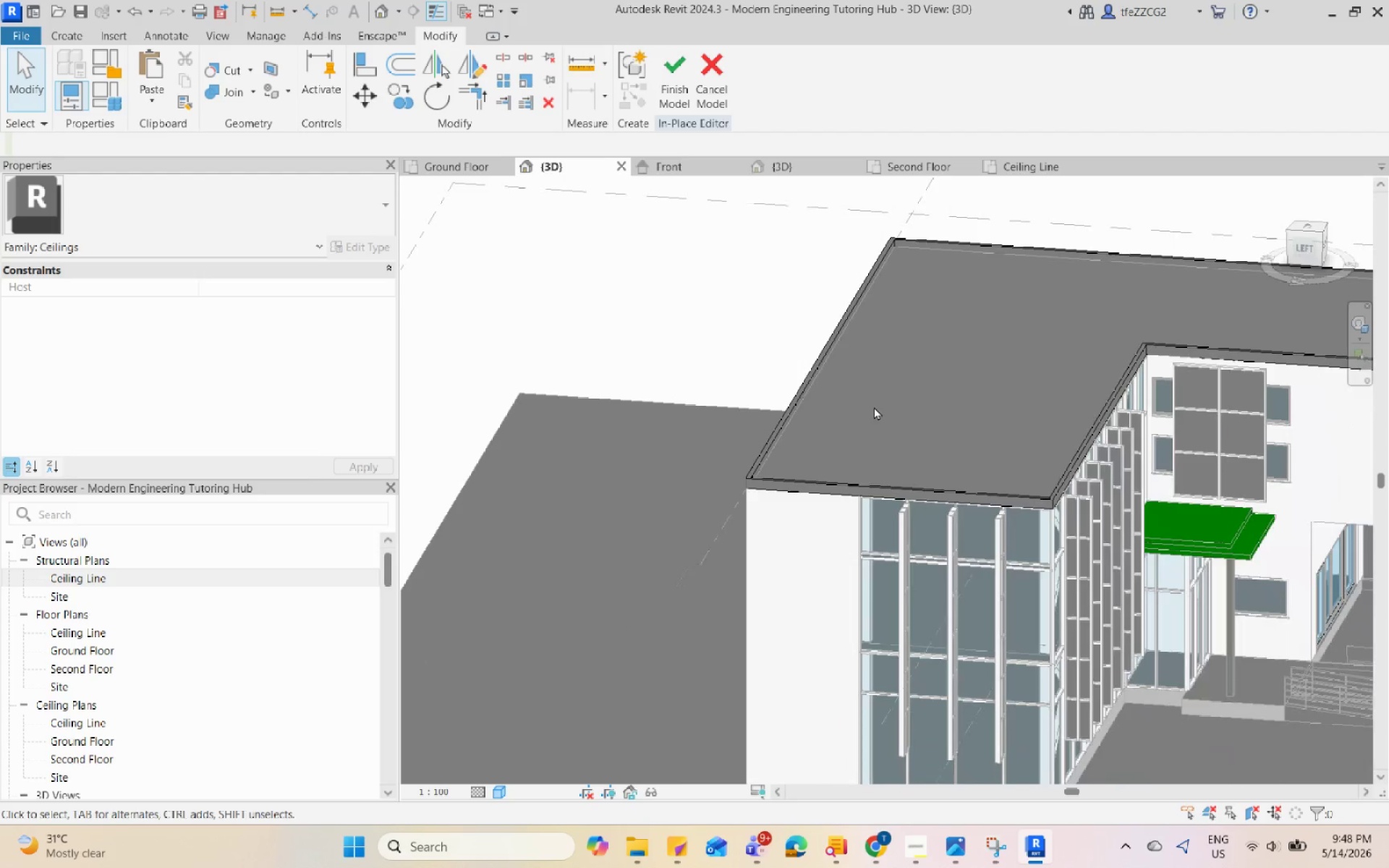 
scroll: coordinate [865, 537], scroll_direction: up, amount: 11.0
 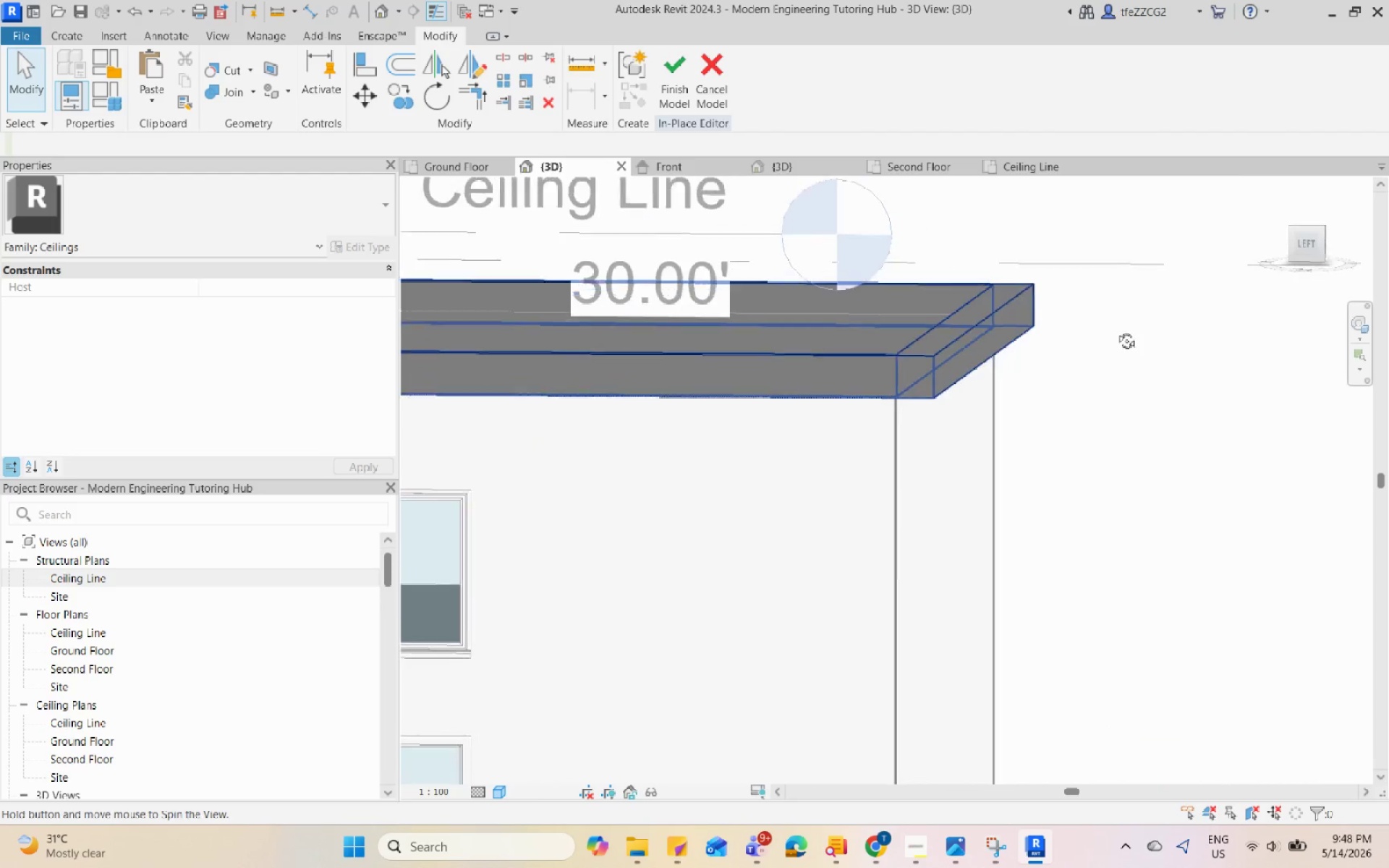 
hold_key(key=ShiftLeft, duration=0.45)
 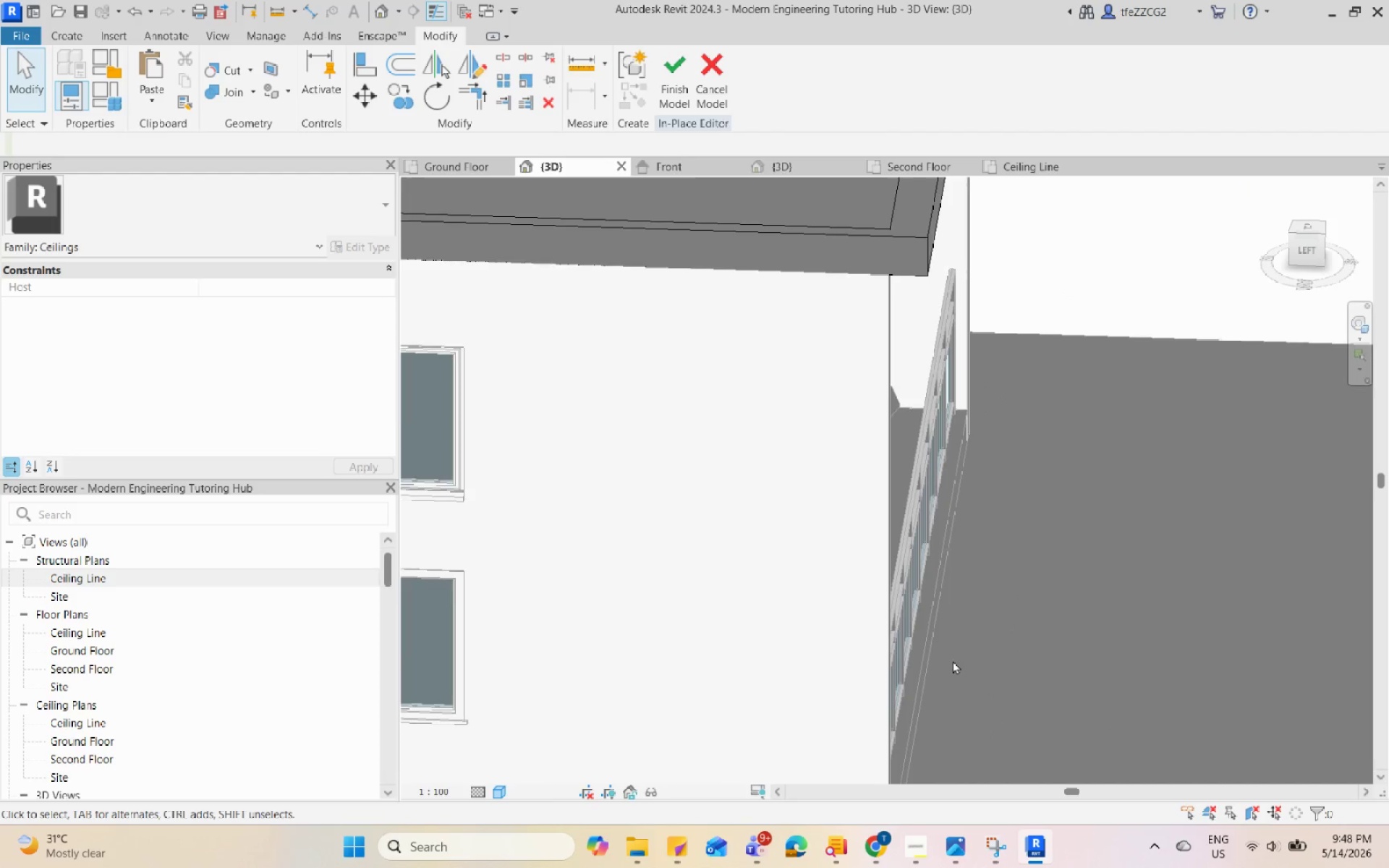 
hold_key(key=ShiftLeft, duration=0.77)
 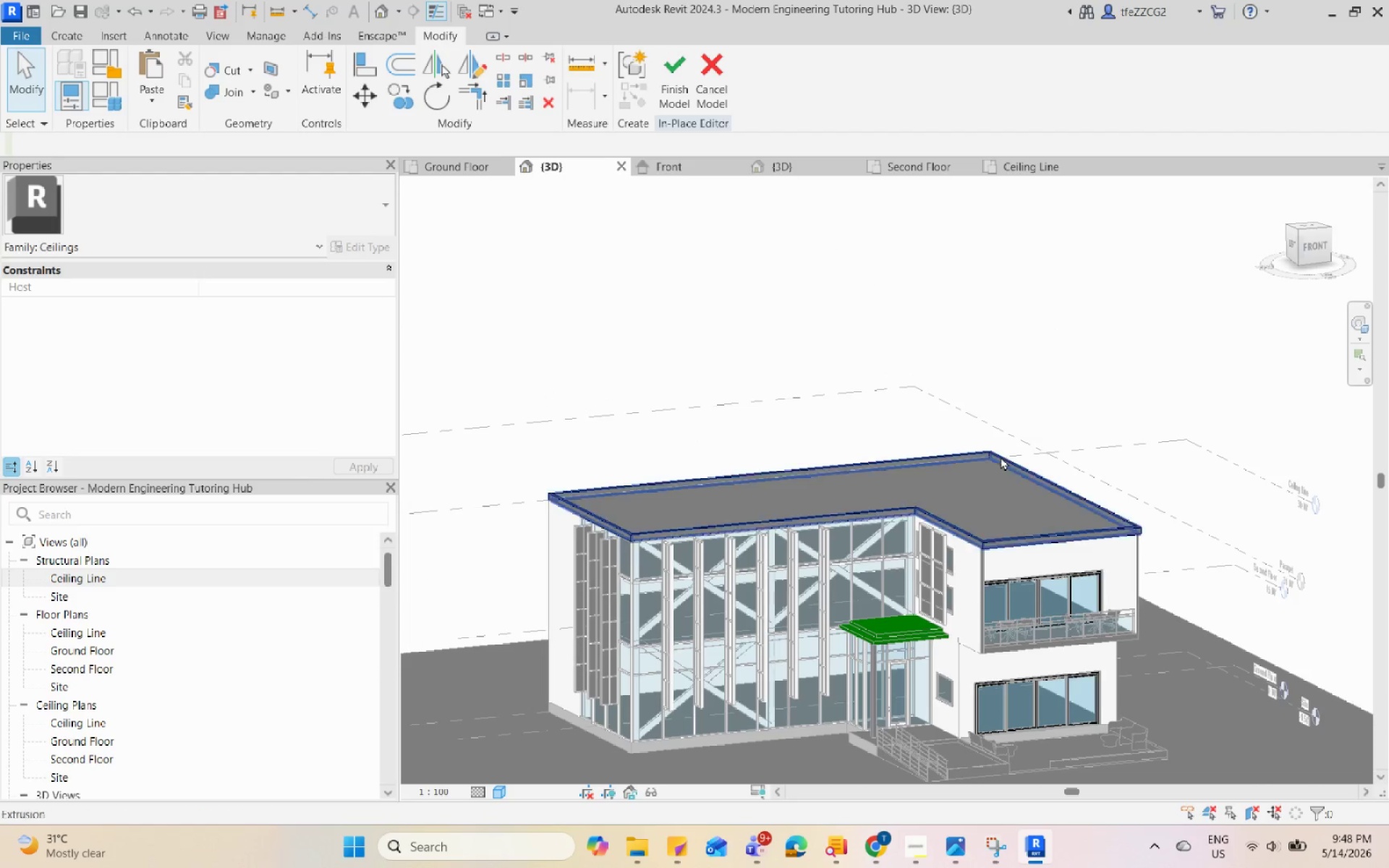 
scroll: coordinate [1040, 469], scroll_direction: down, amount: 15.0
 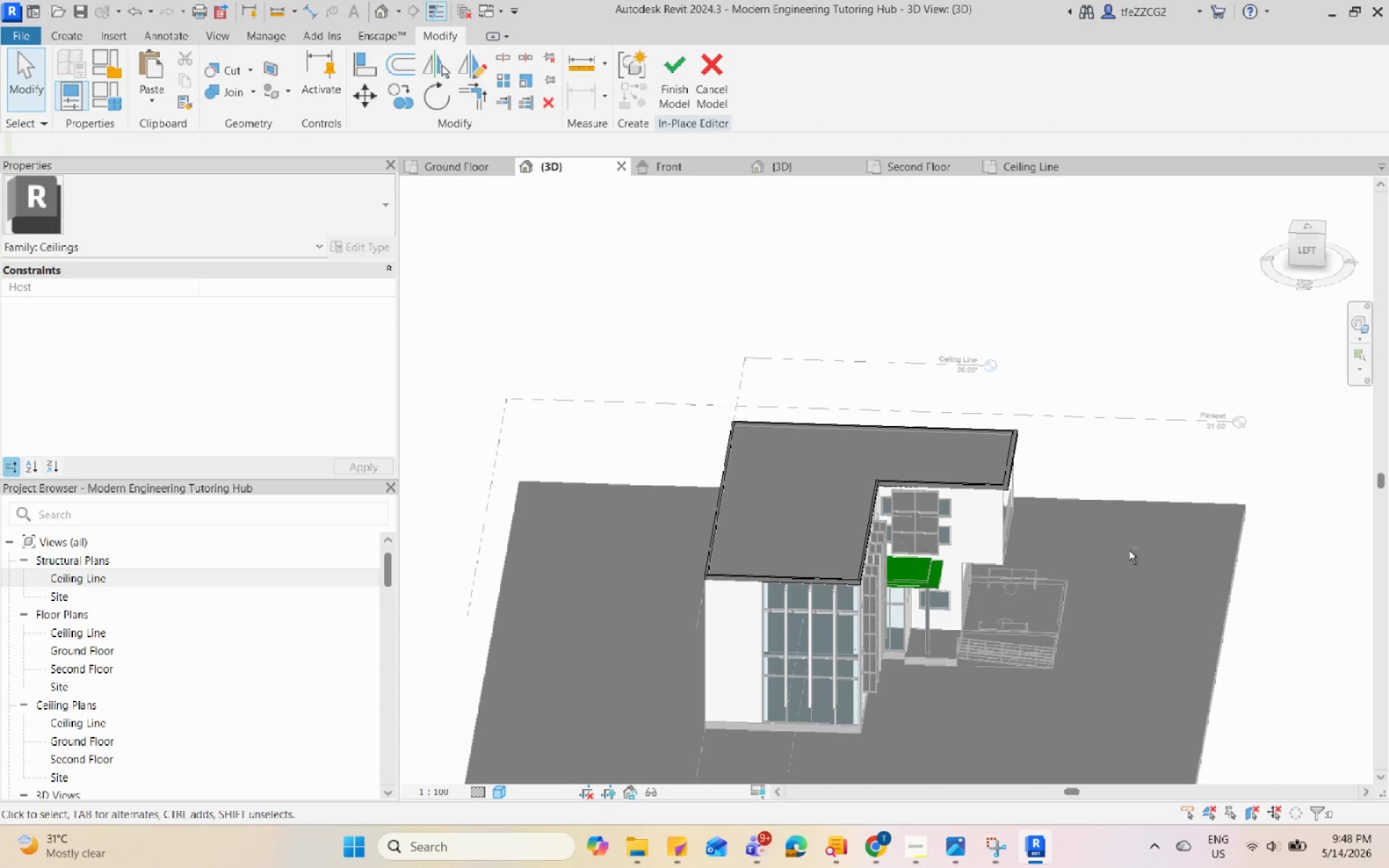 
scroll: coordinate [912, 479], scroll_direction: up, amount: 4.0
 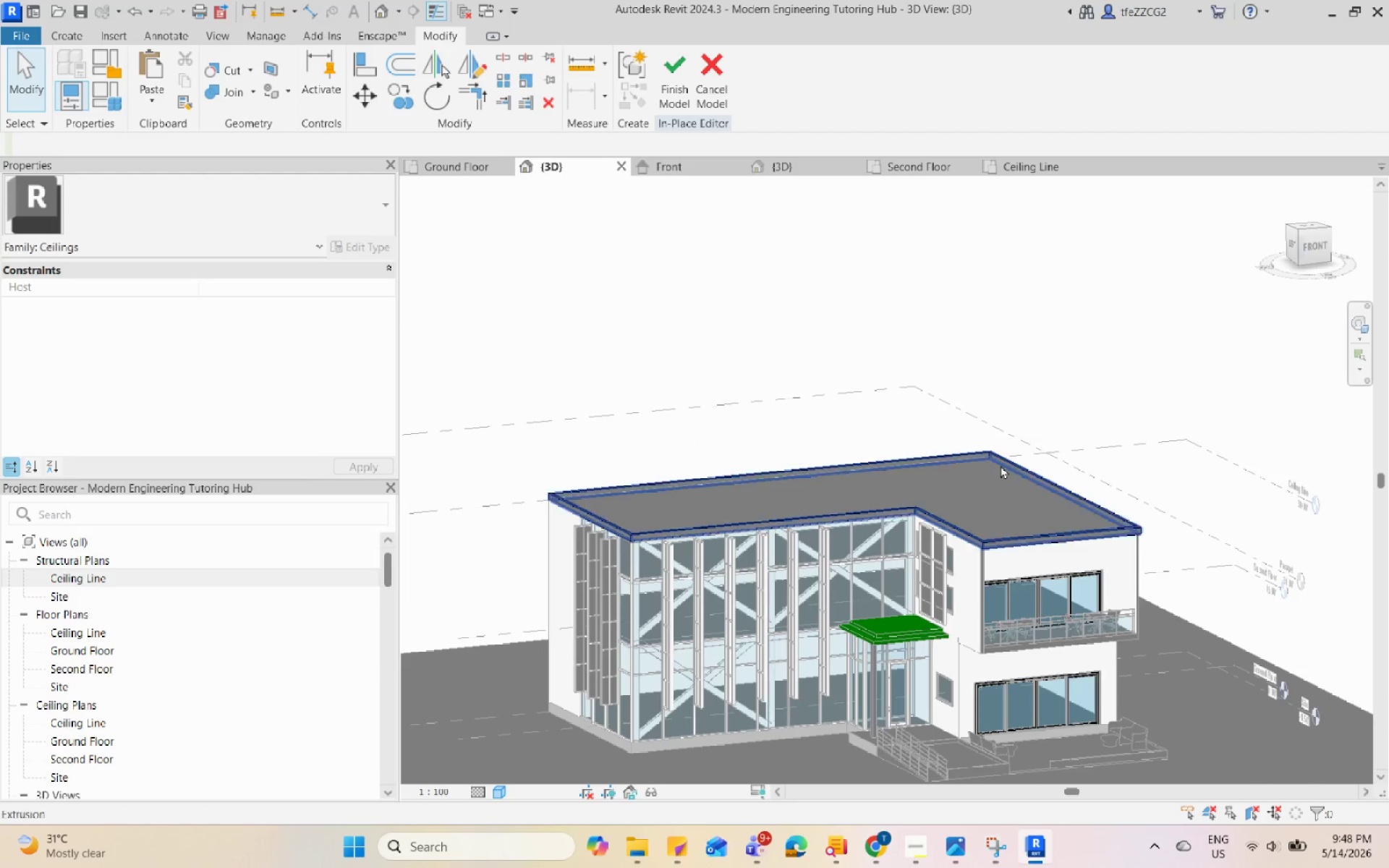 
left_click([1001, 465])
 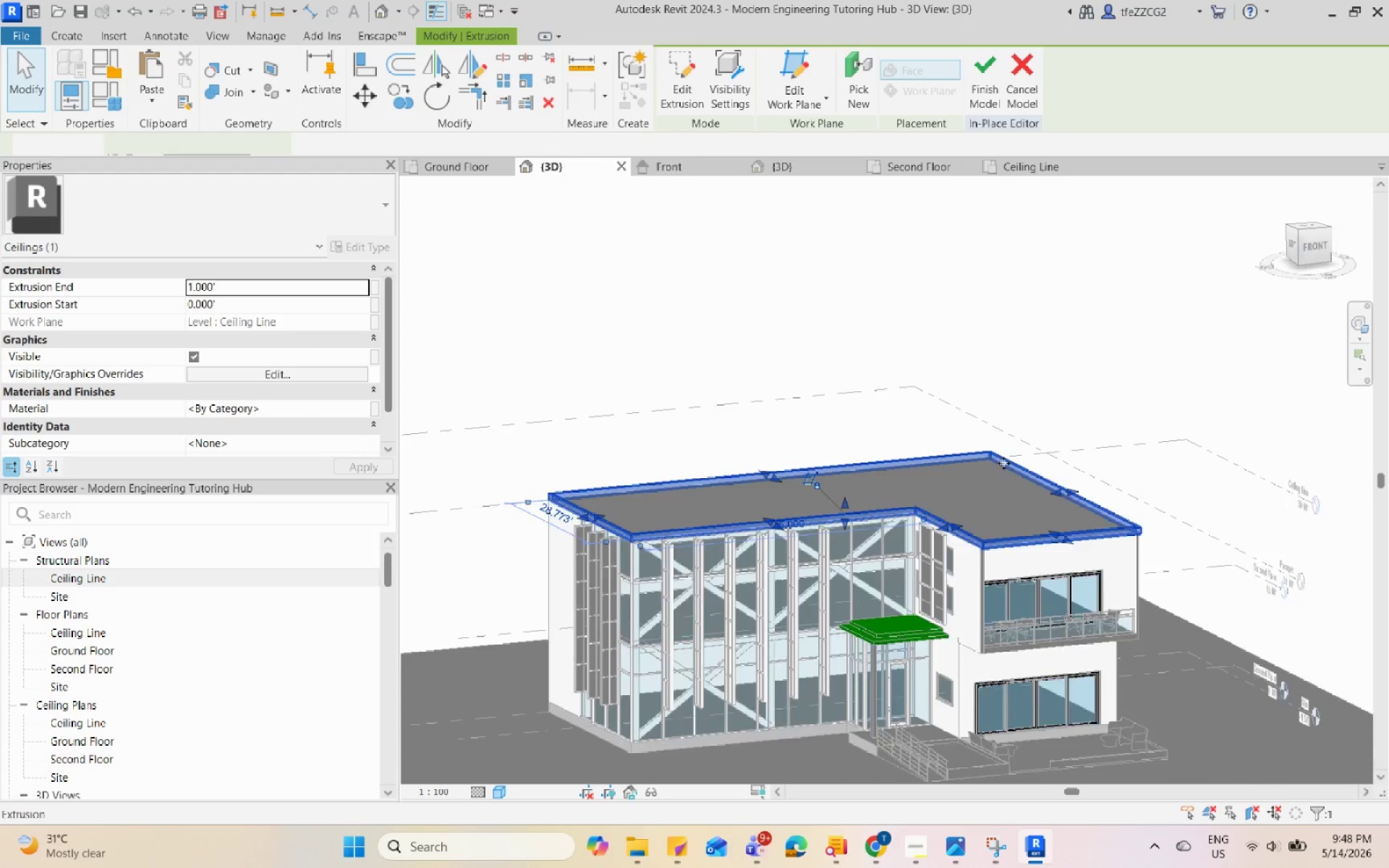 
scroll: coordinate [1005, 463], scroll_direction: up, amount: 8.0
 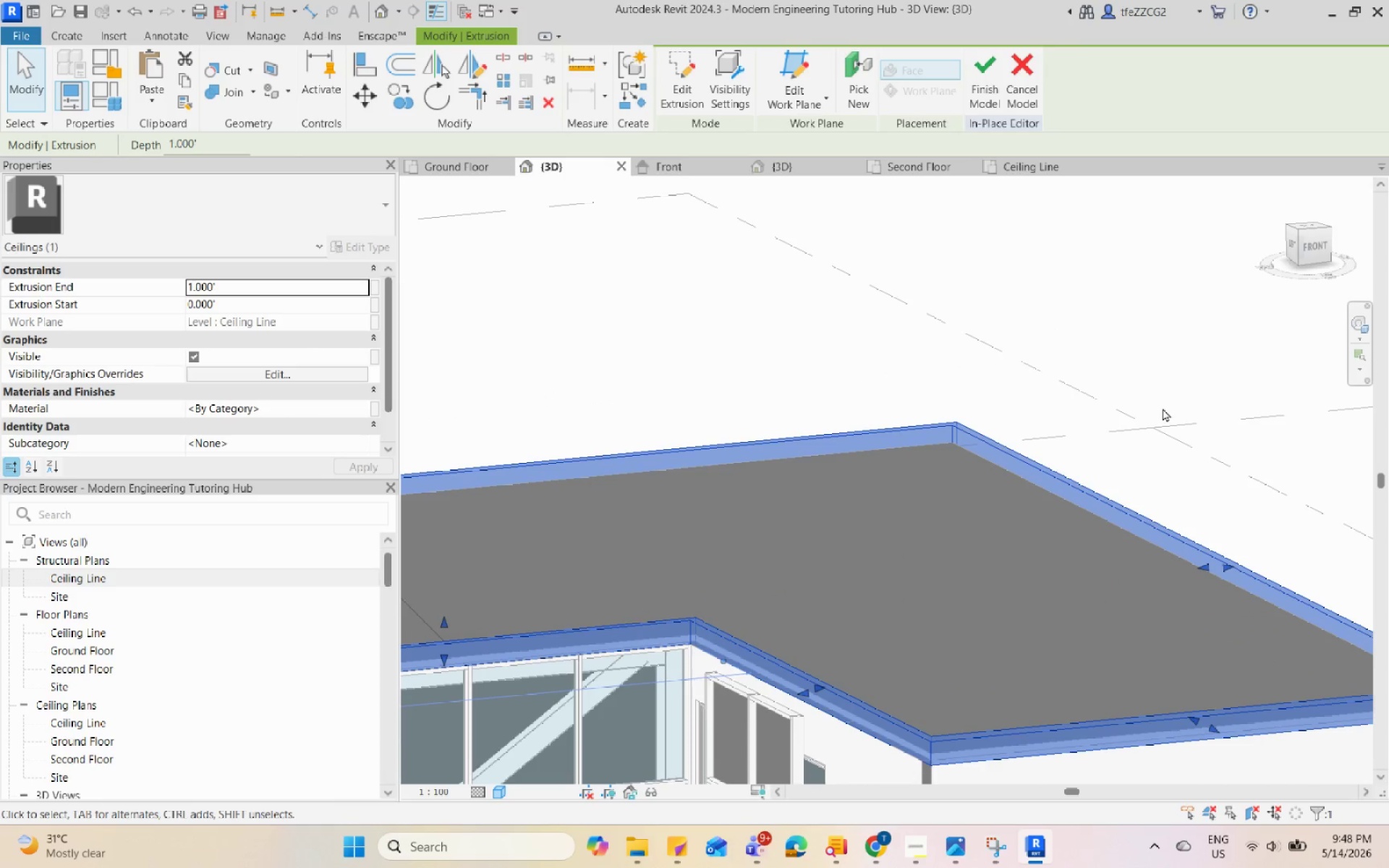 
key(Escape)
 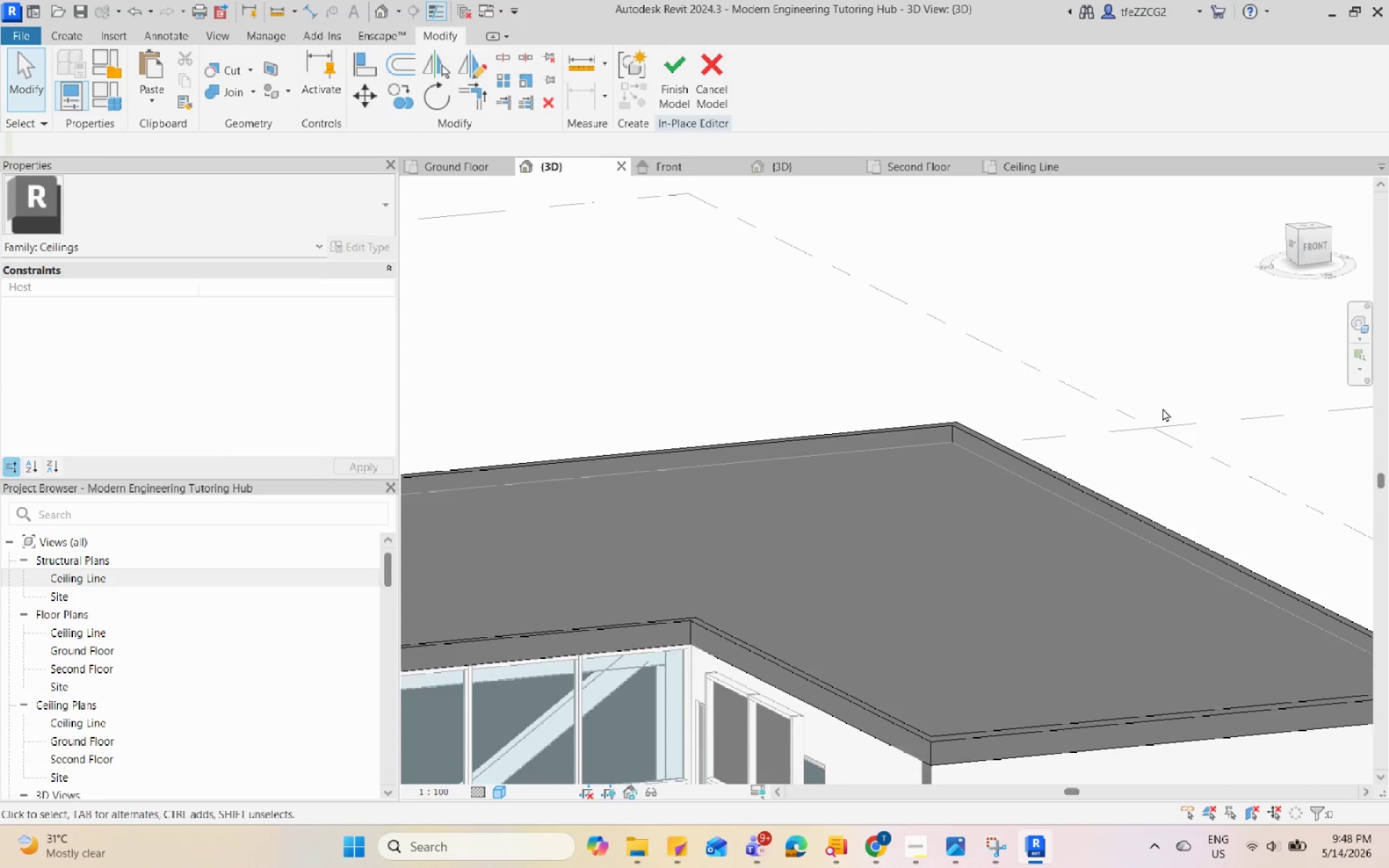 
hold_key(key=ShiftLeft, duration=1.94)
 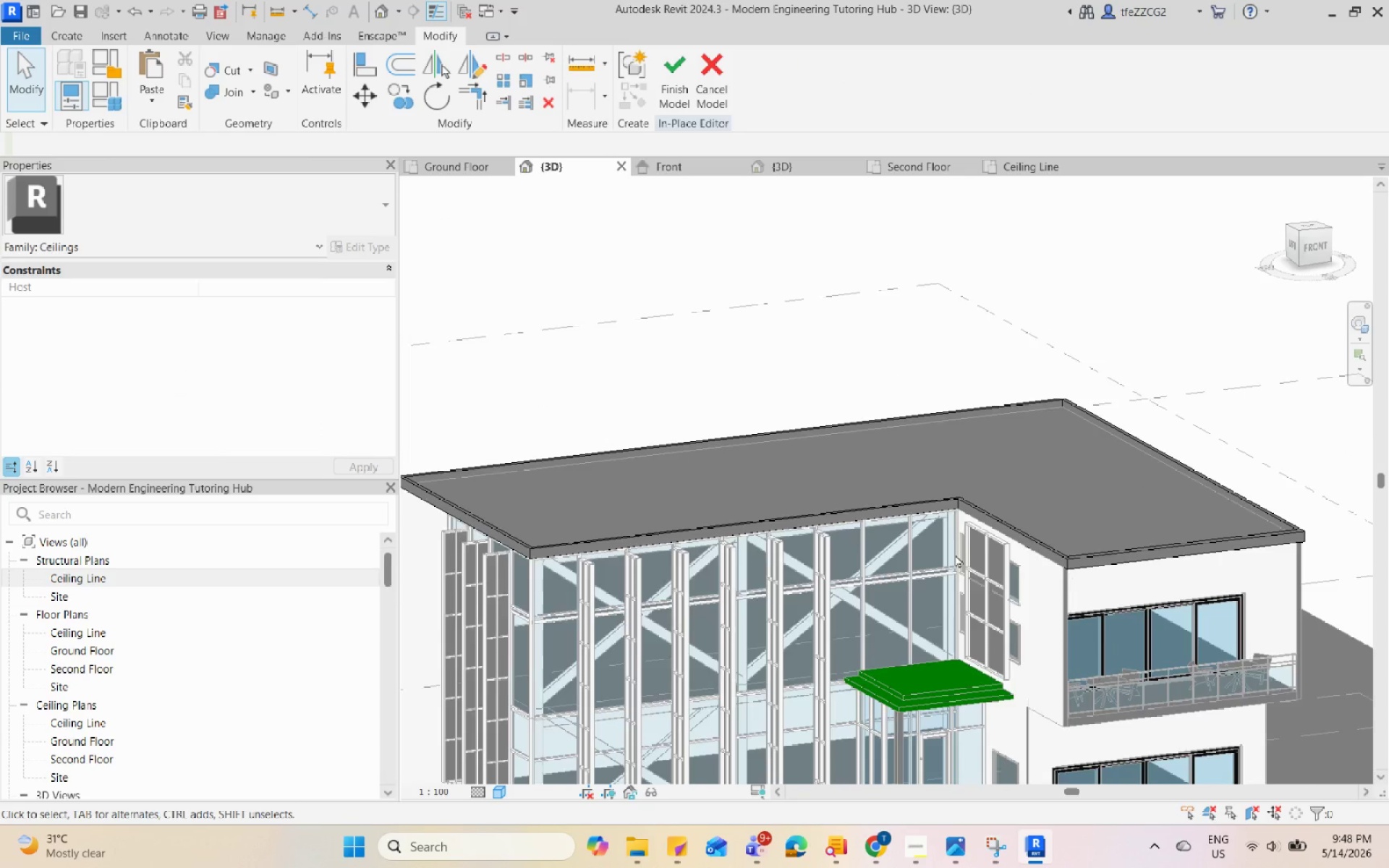 
scroll: coordinate [1163, 408], scroll_direction: down, amount: 6.0
 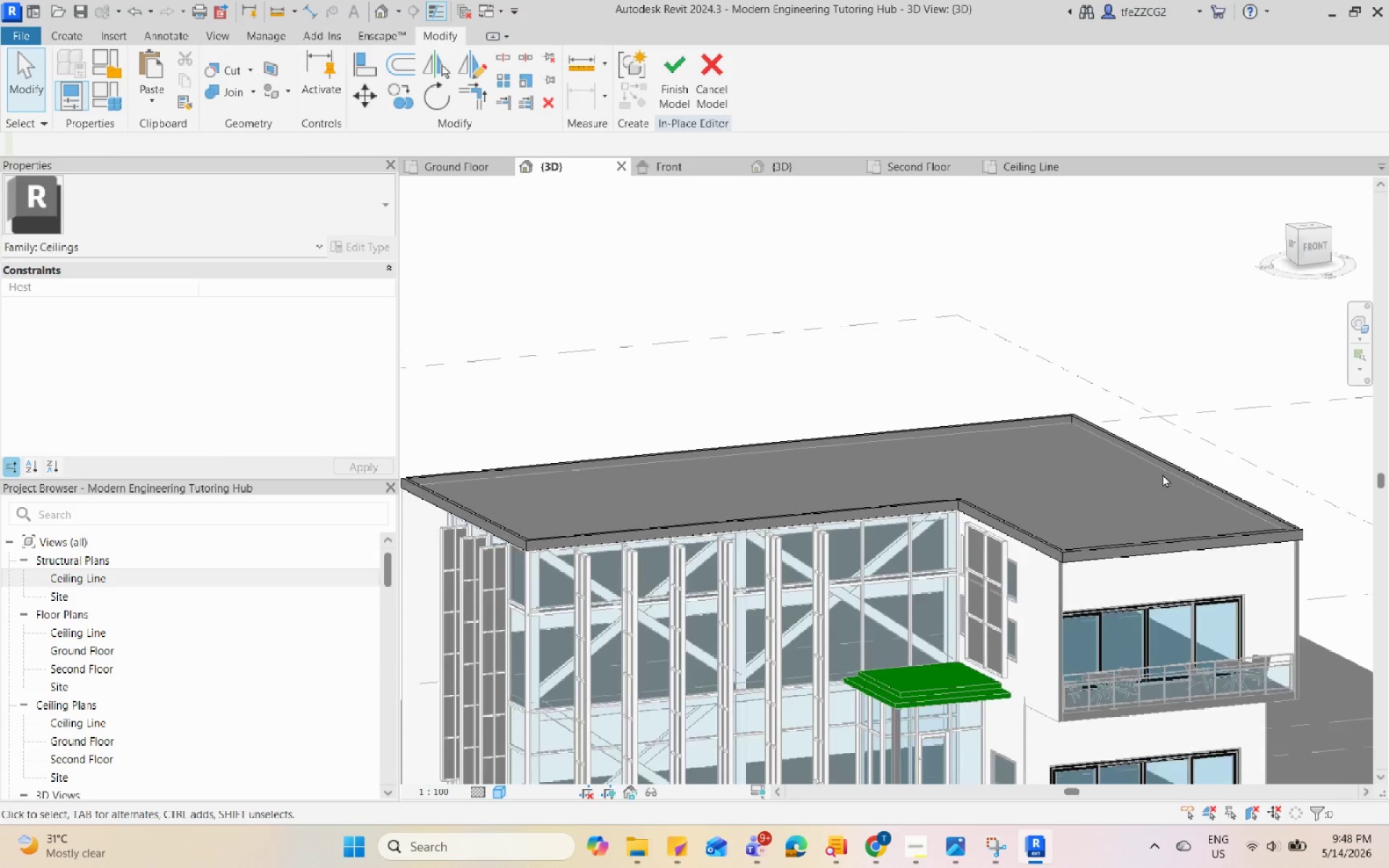 
left_click([1005, 479])
 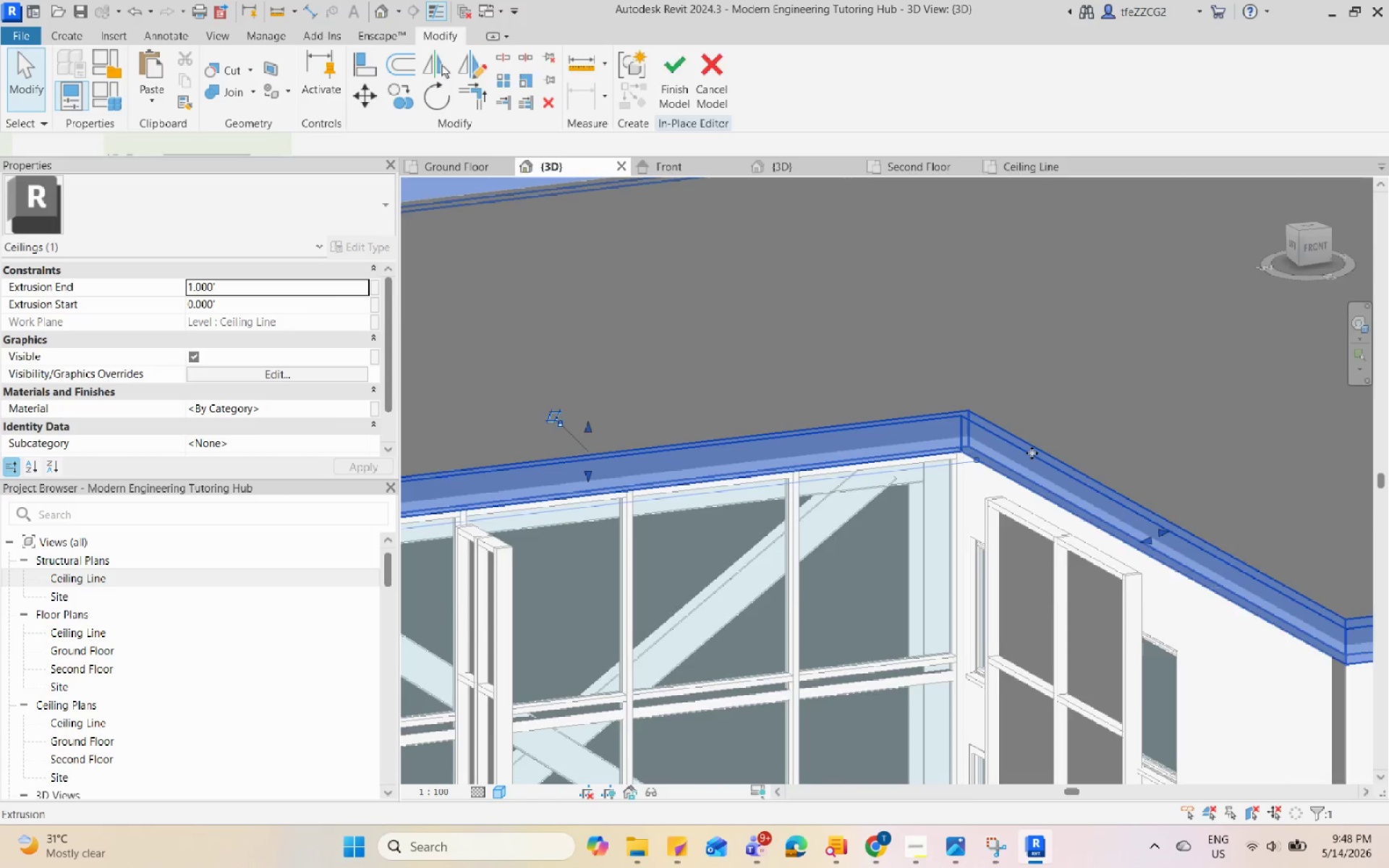 
scroll: coordinate [1005, 479], scroll_direction: up, amount: 9.0
 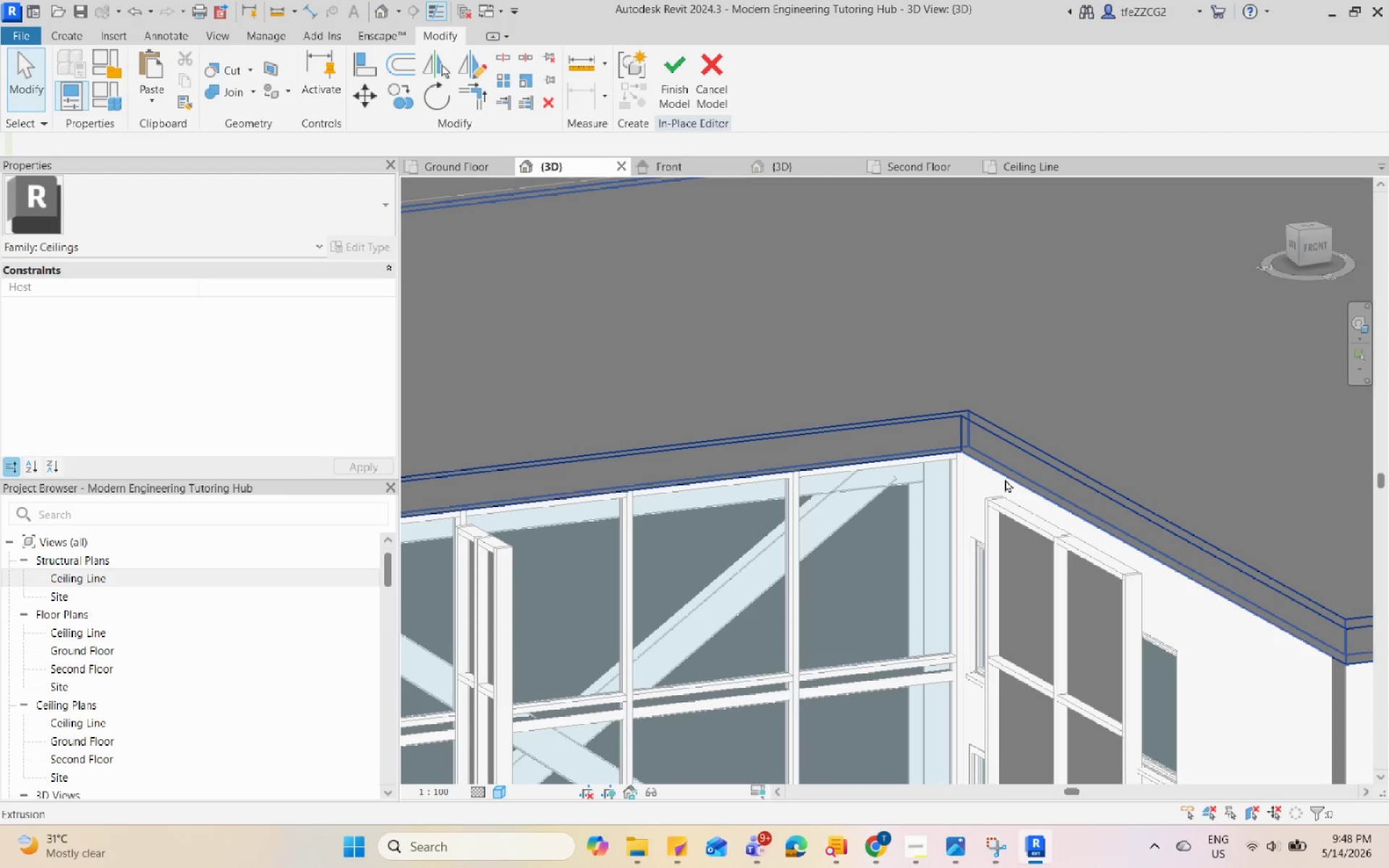 
key(Escape)
 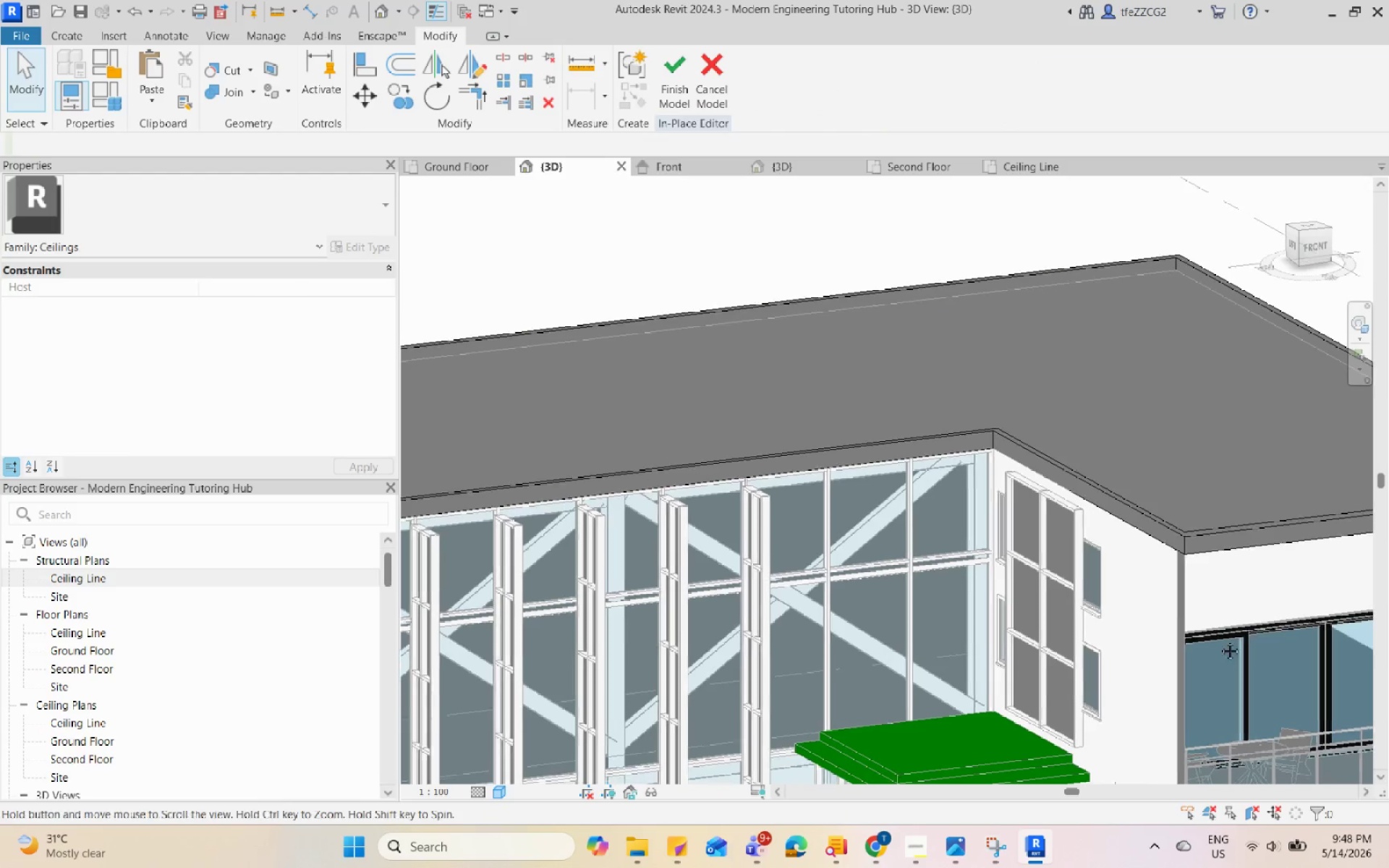 
hold_key(key=ShiftLeft, duration=0.5)
 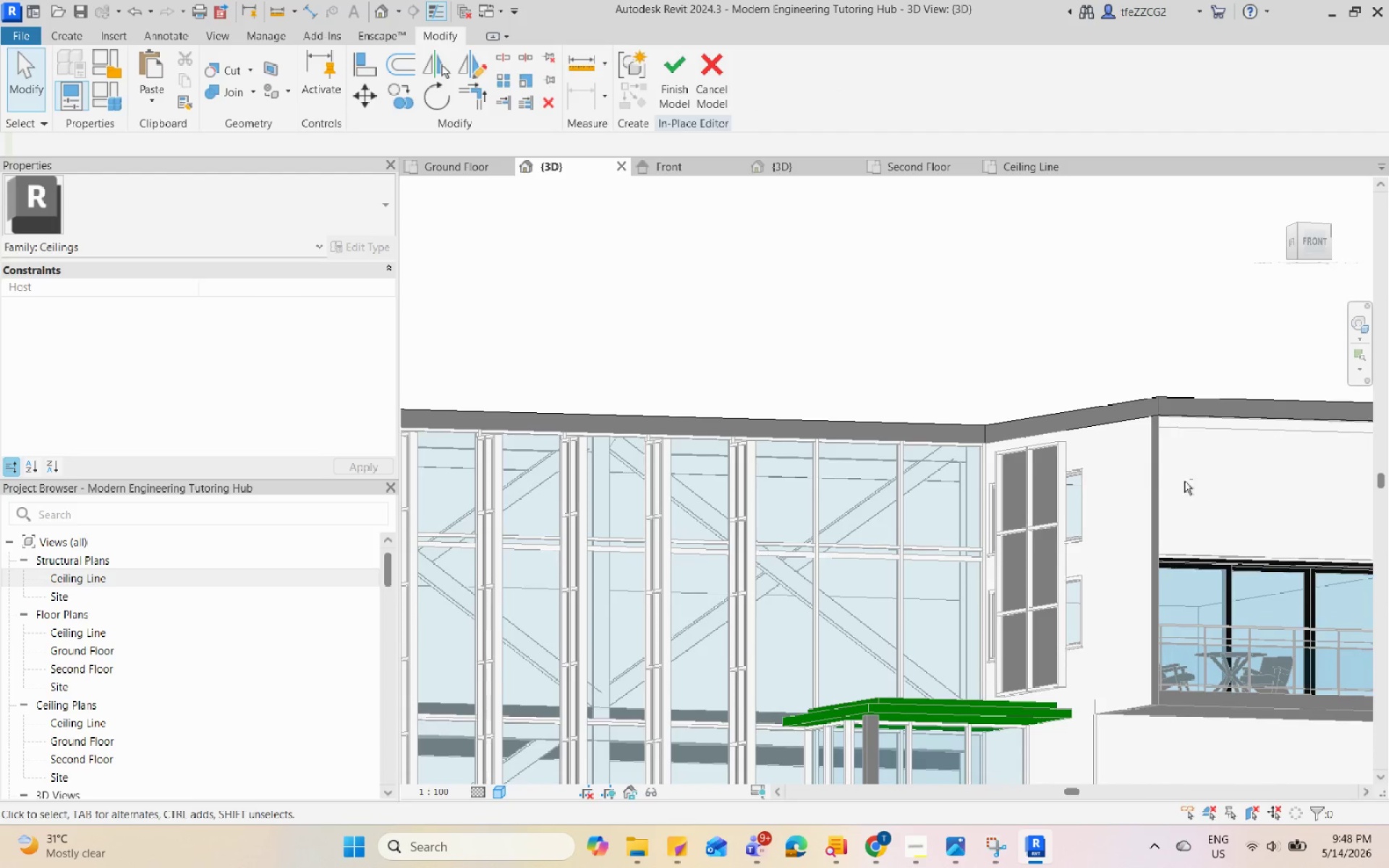 
scroll: coordinate [1032, 451], scroll_direction: down, amount: 5.0
 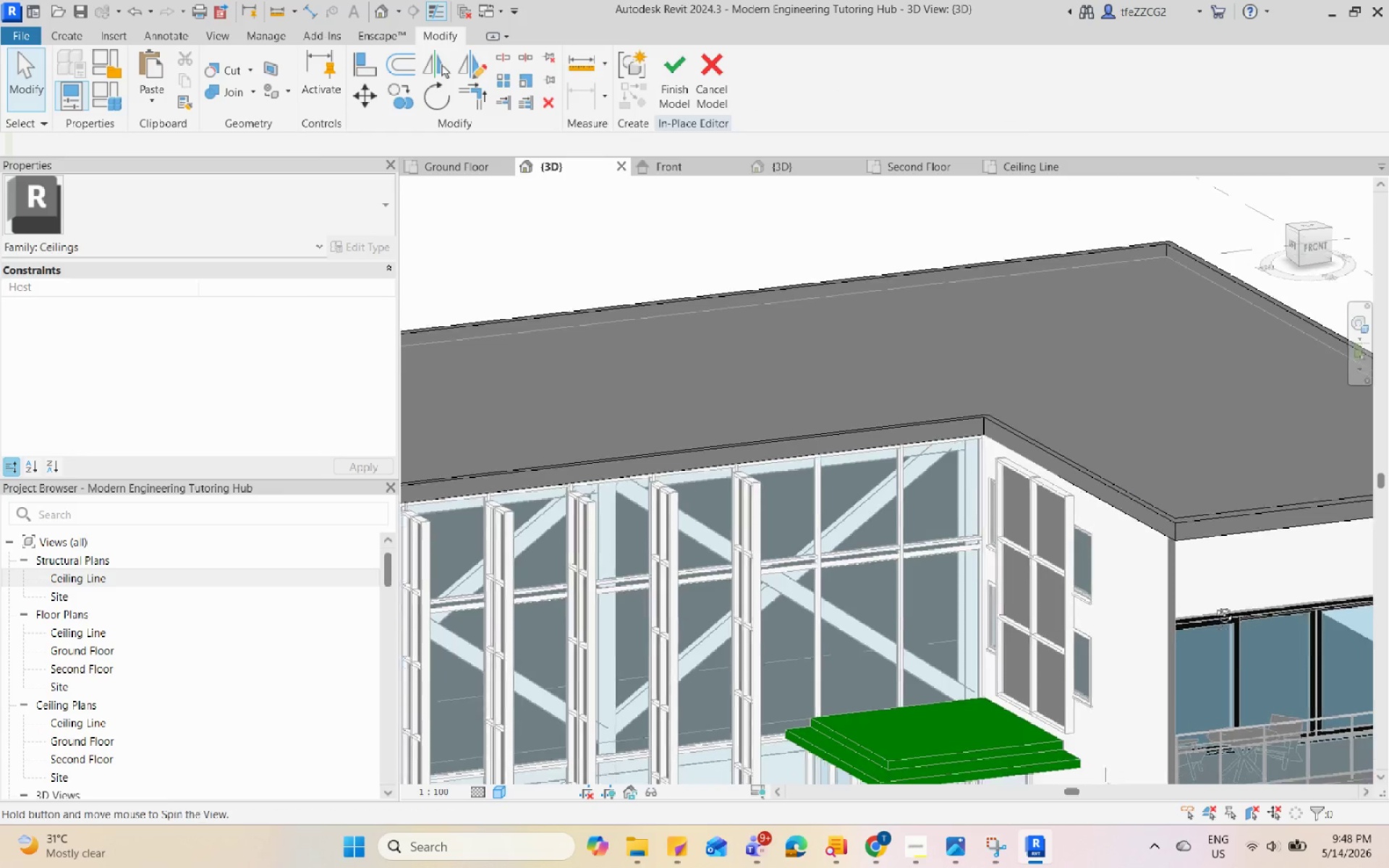 
hold_key(key=ShiftLeft, duration=1.0)
 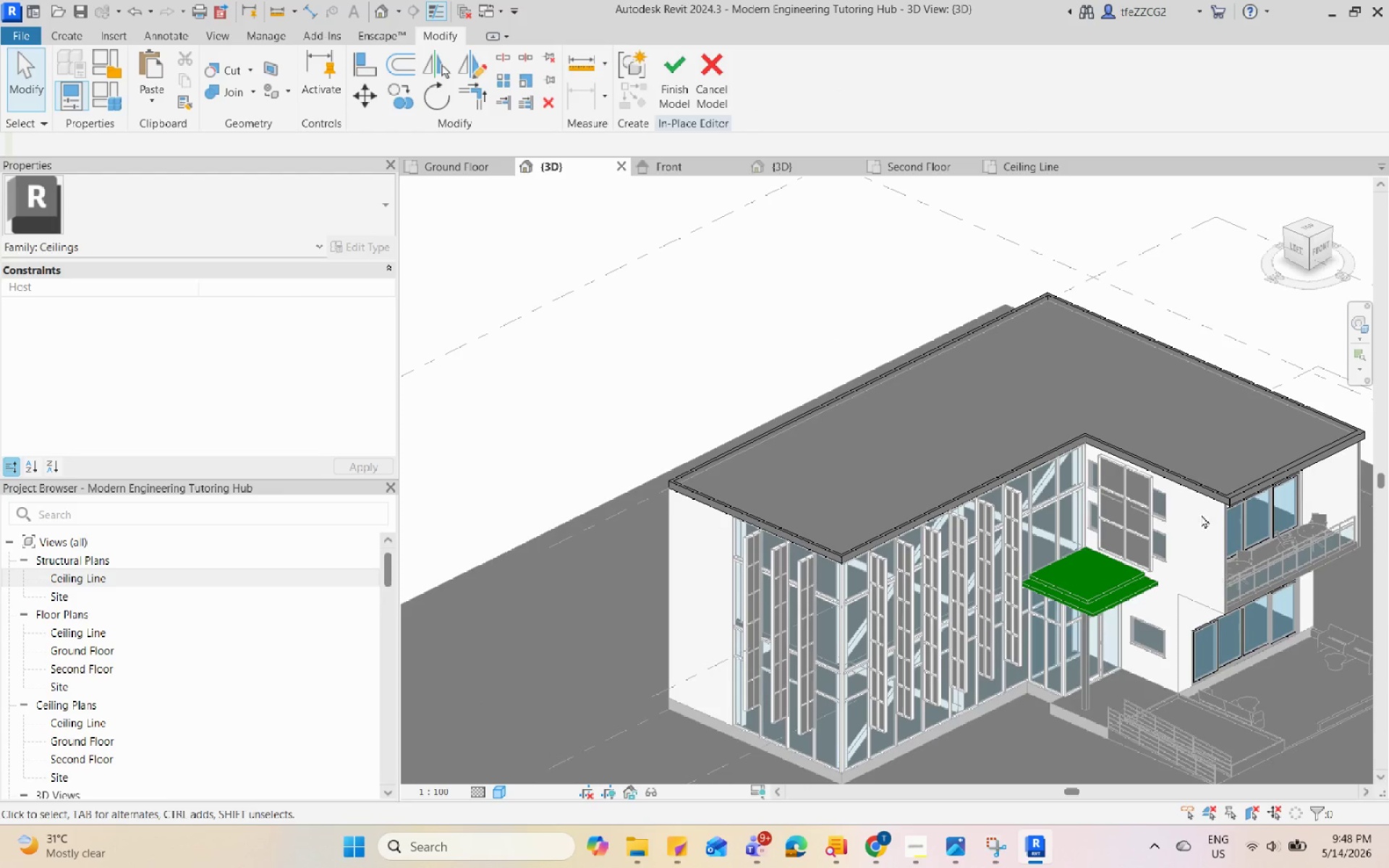 
scroll: coordinate [1183, 480], scroll_direction: down, amount: 6.0
 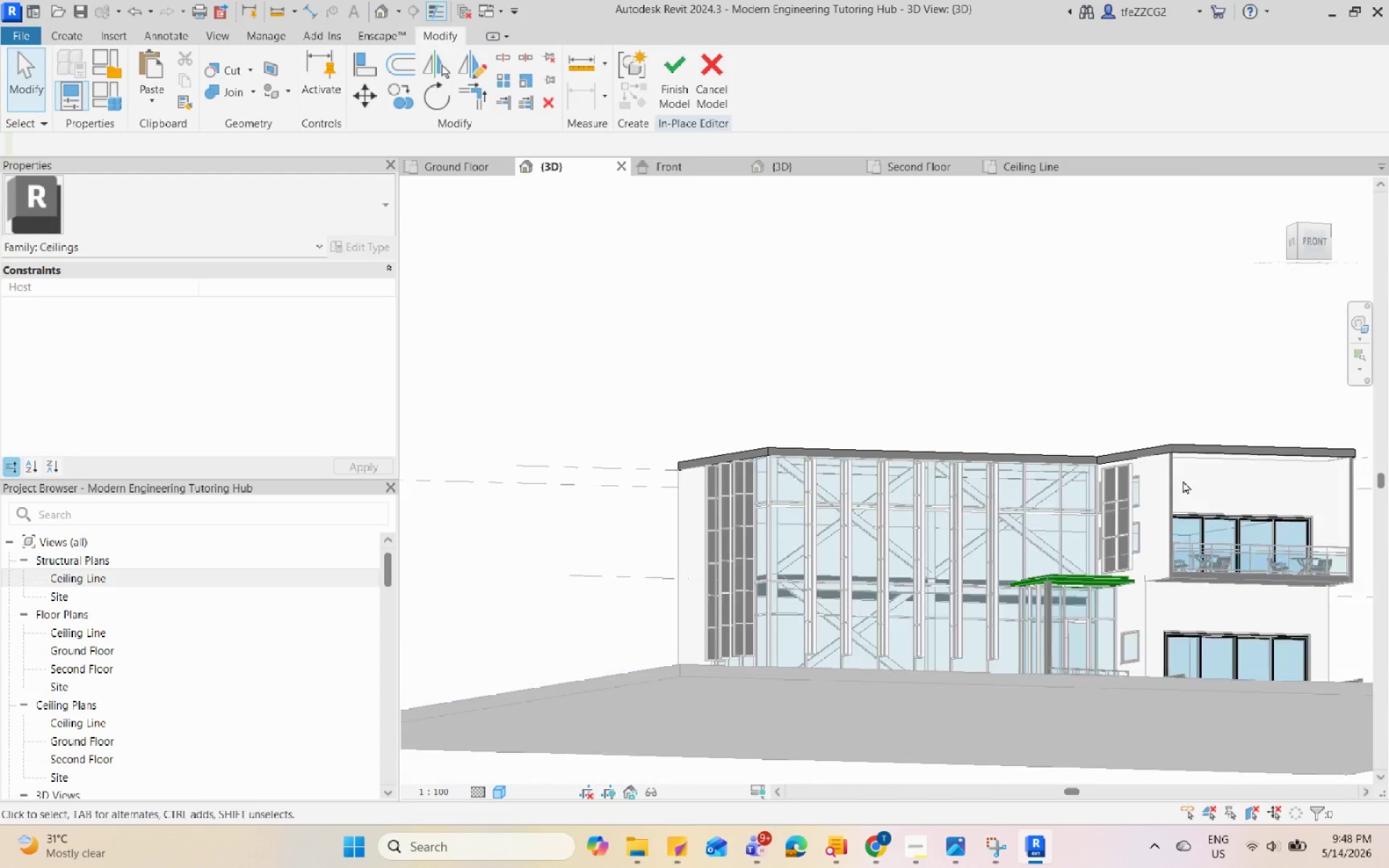 
scroll: coordinate [1193, 462], scroll_direction: up, amount: 7.0
 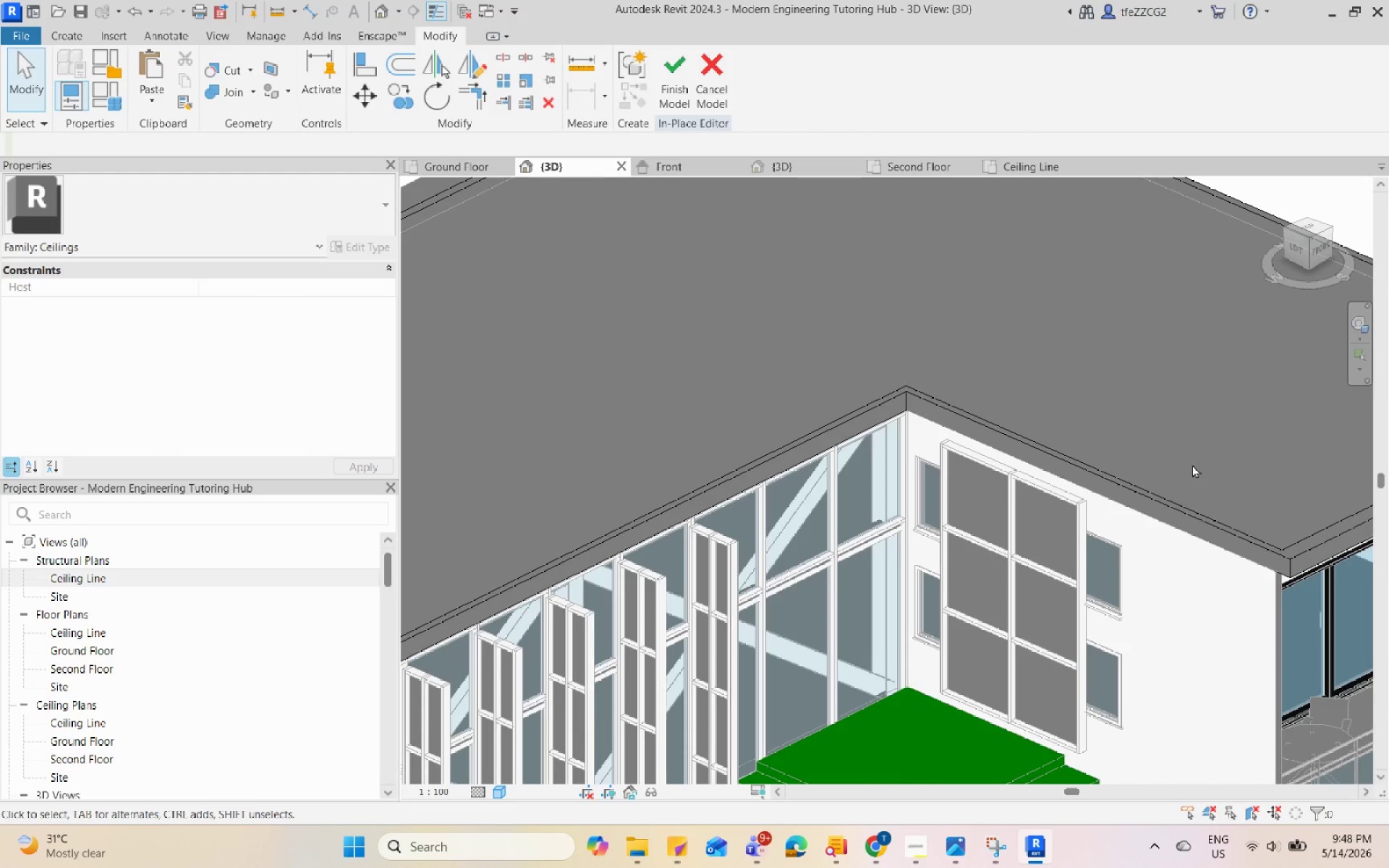 
scroll: coordinate [1192, 464], scroll_direction: down, amount: 5.0
 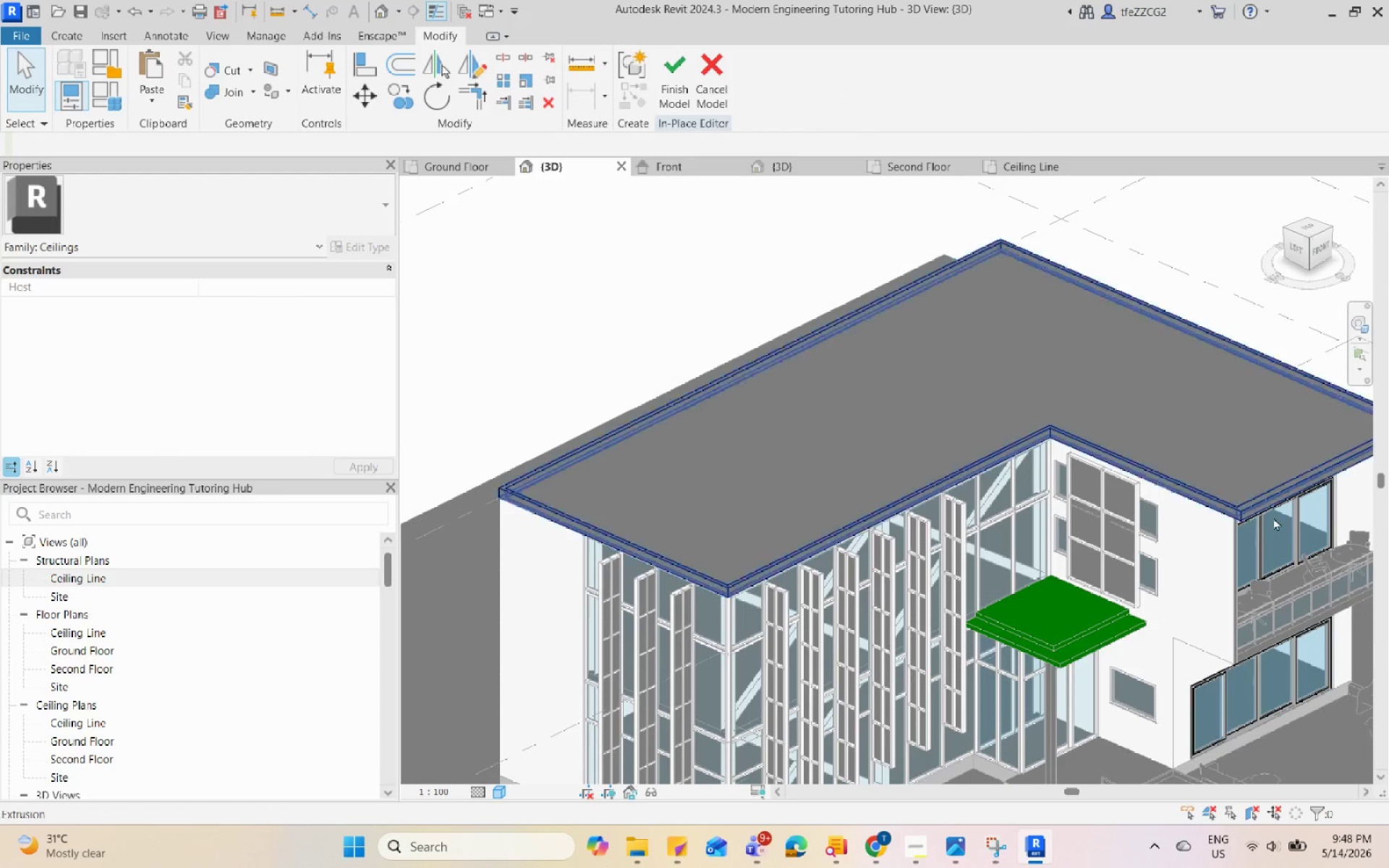 
left_click([1233, 483])
 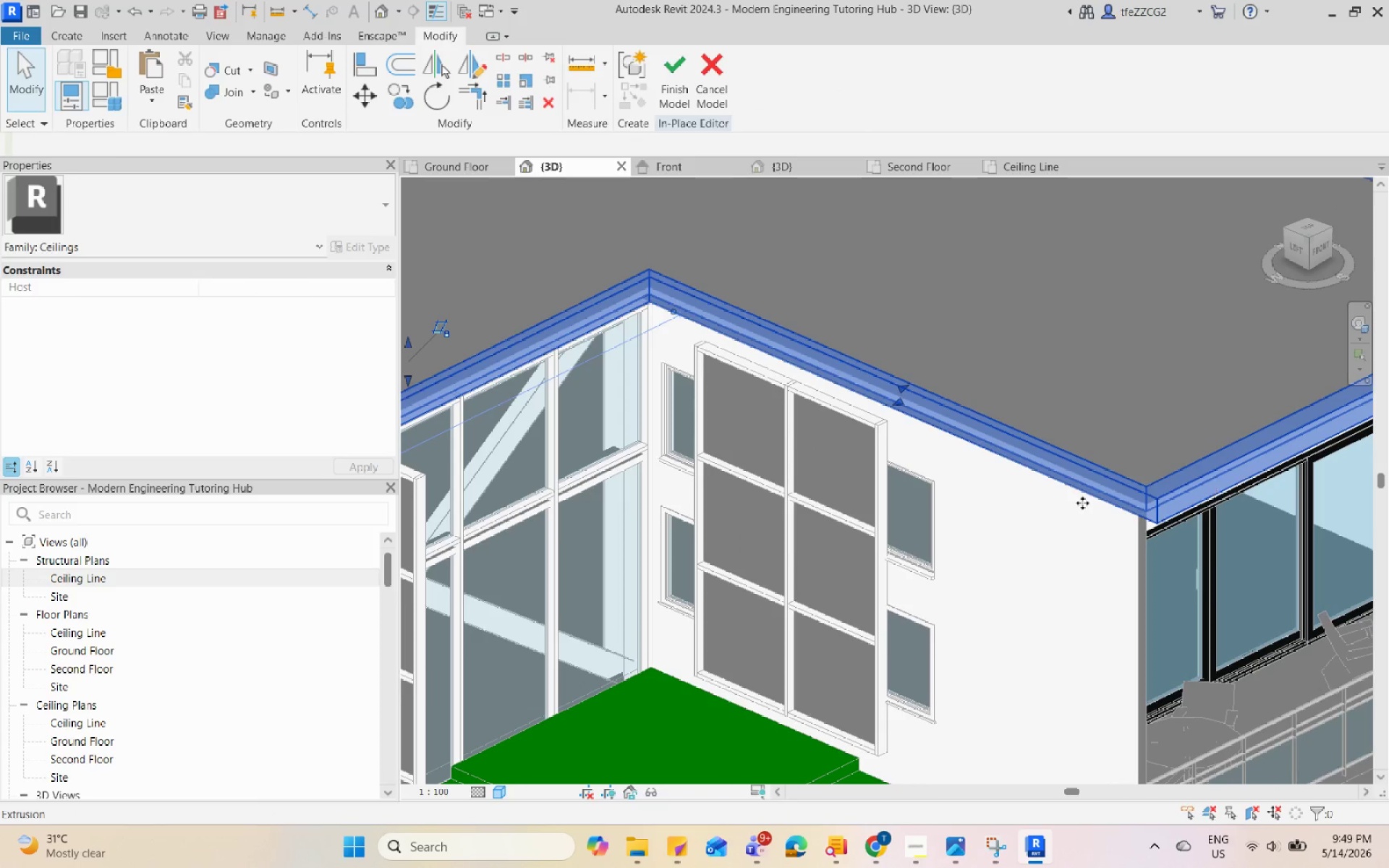 
scroll: coordinate [1287, 507], scroll_direction: up, amount: 7.0
 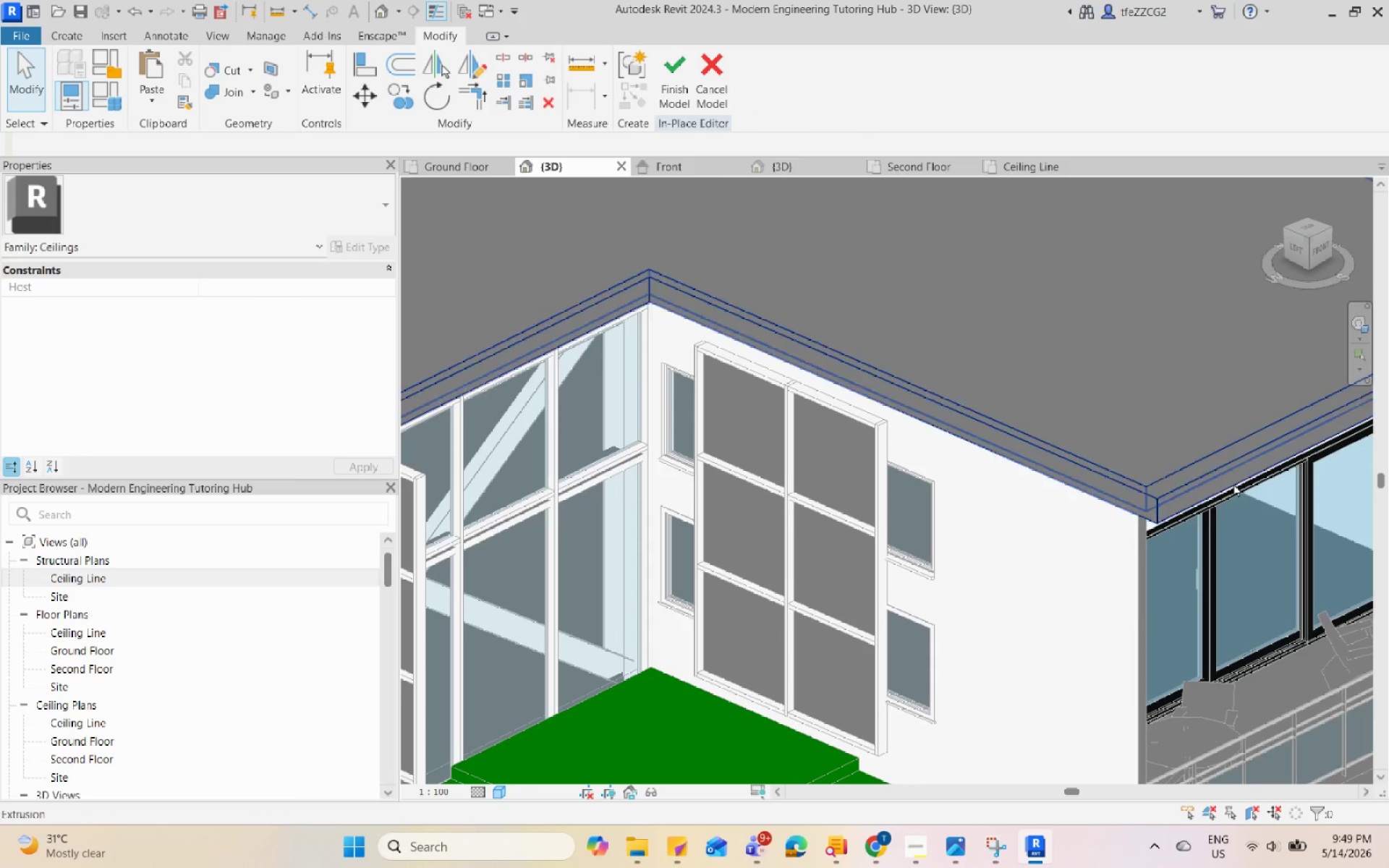 
key(Escape)
 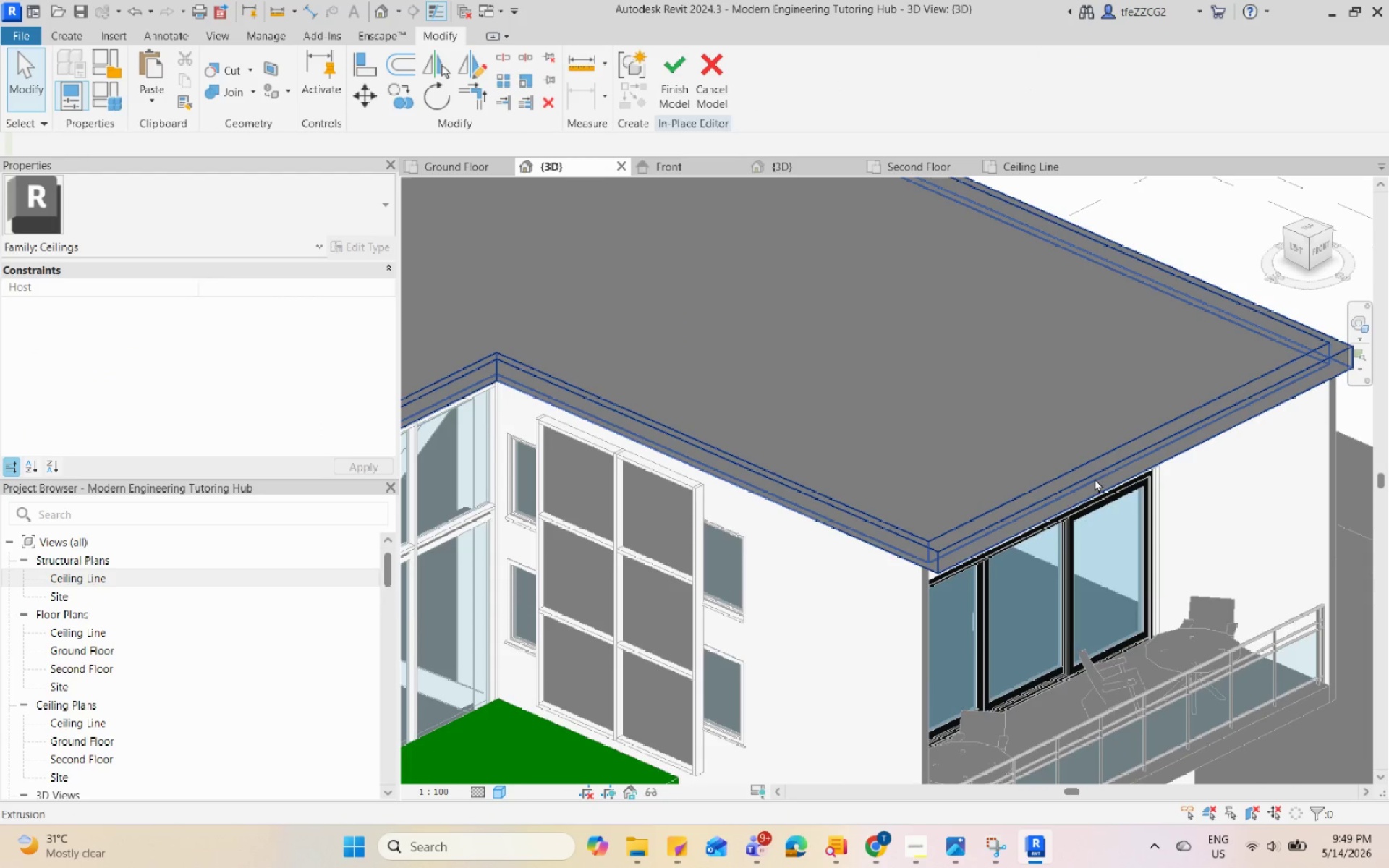 
scroll: coordinate [1030, 448], scroll_direction: down, amount: 1.0
 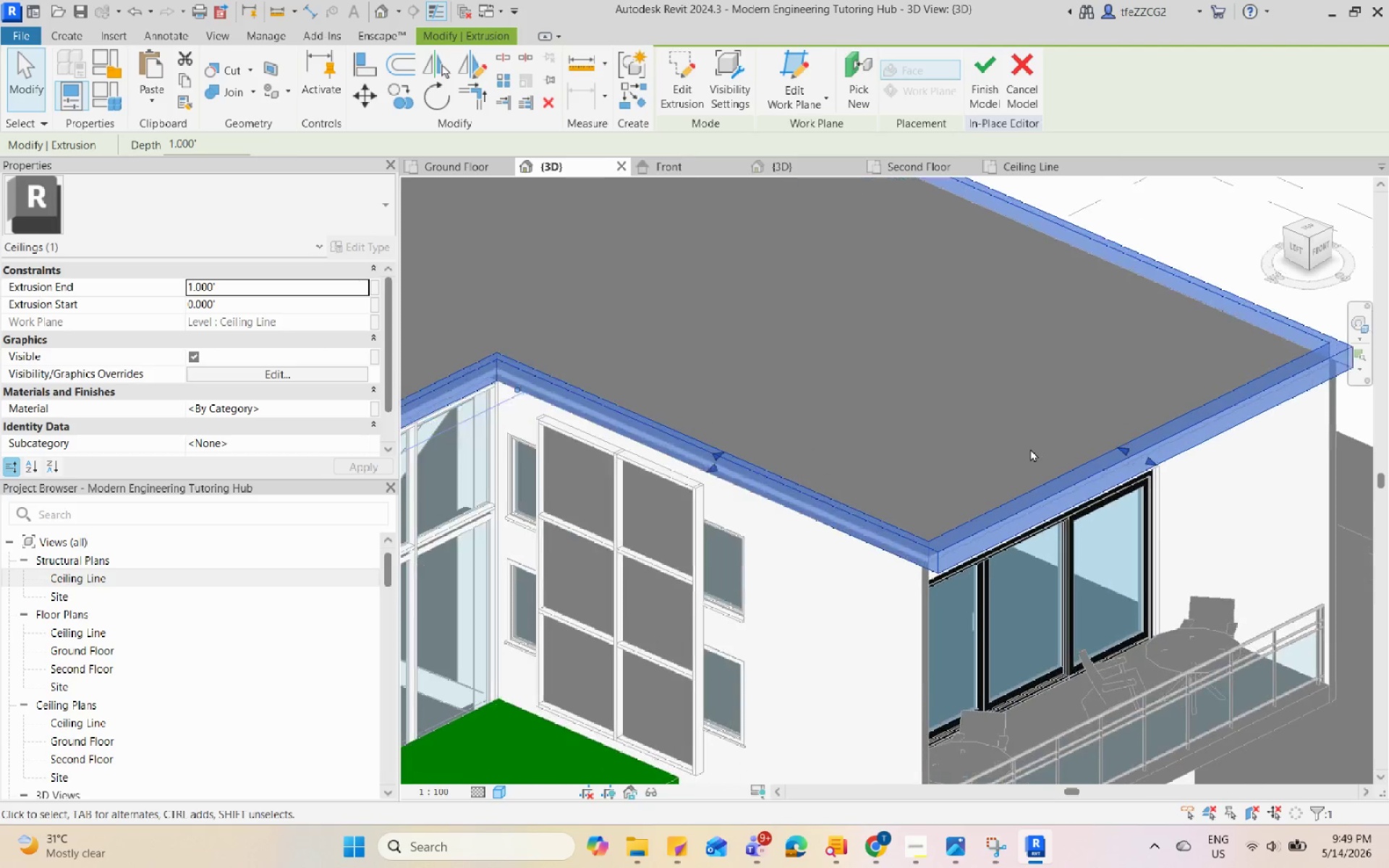 
hold_key(key=ShiftLeft, duration=1.44)
 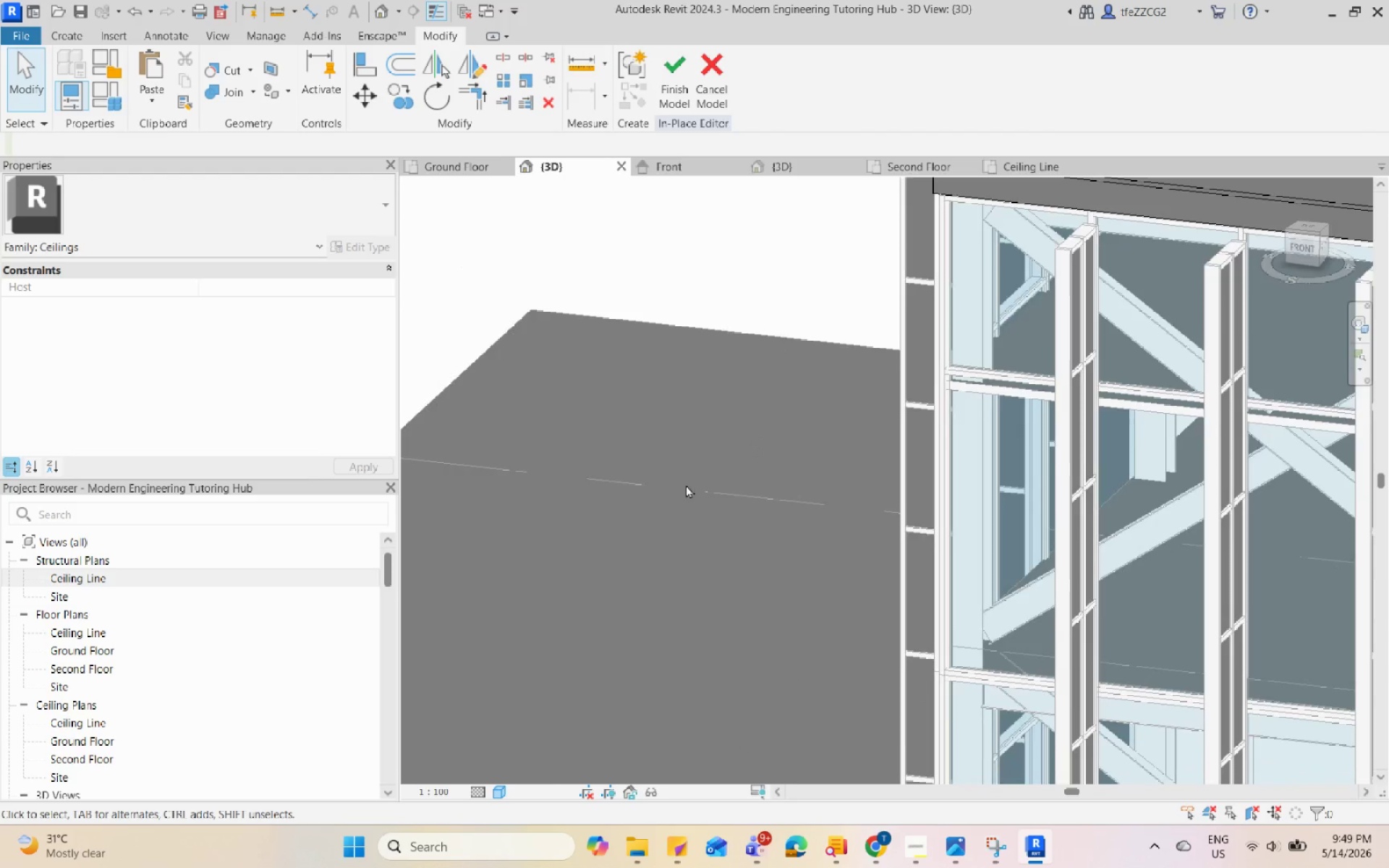 
scroll: coordinate [645, 425], scroll_direction: up, amount: 2.0
 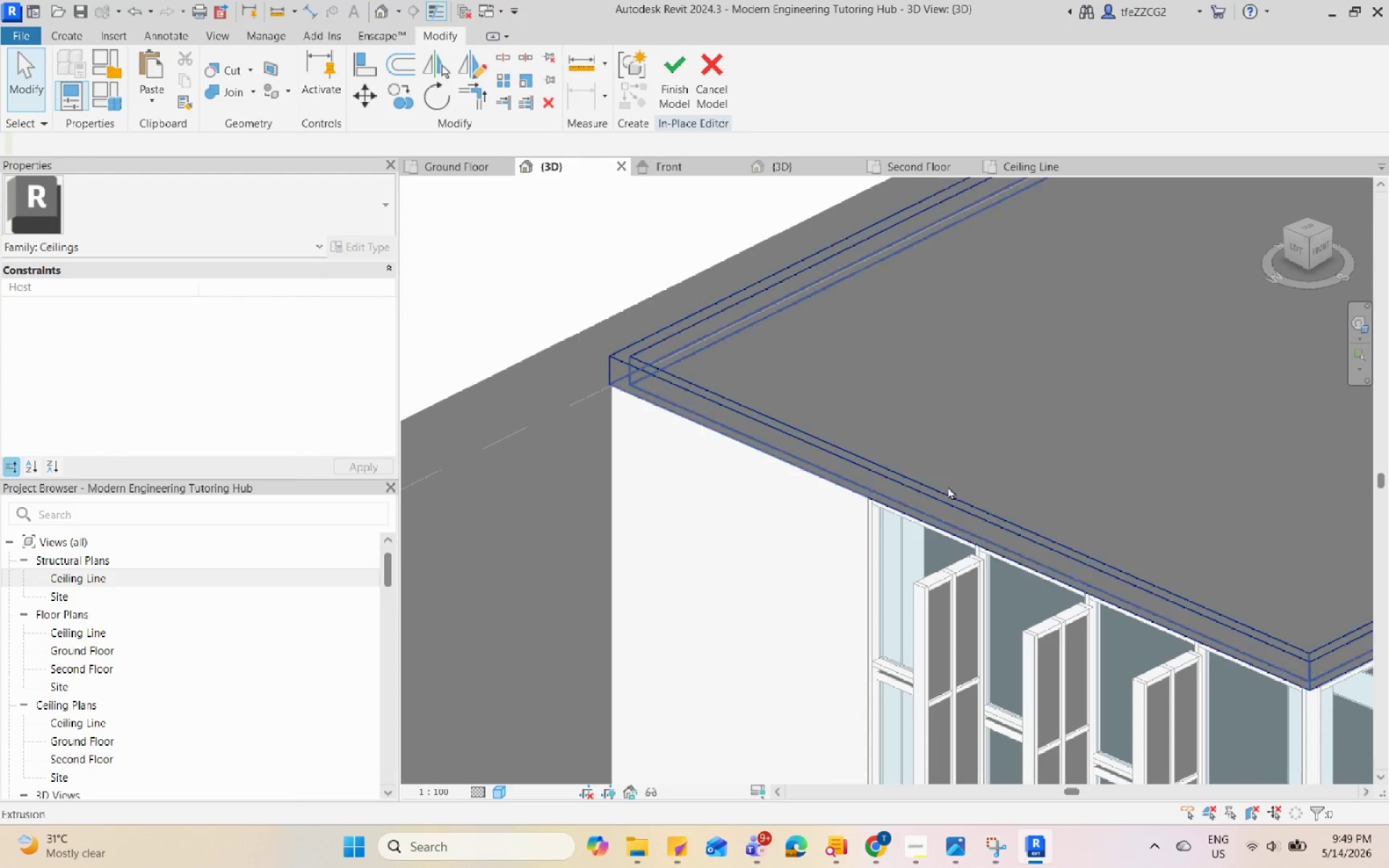 
hold_key(key=ShiftLeft, duration=1.59)
 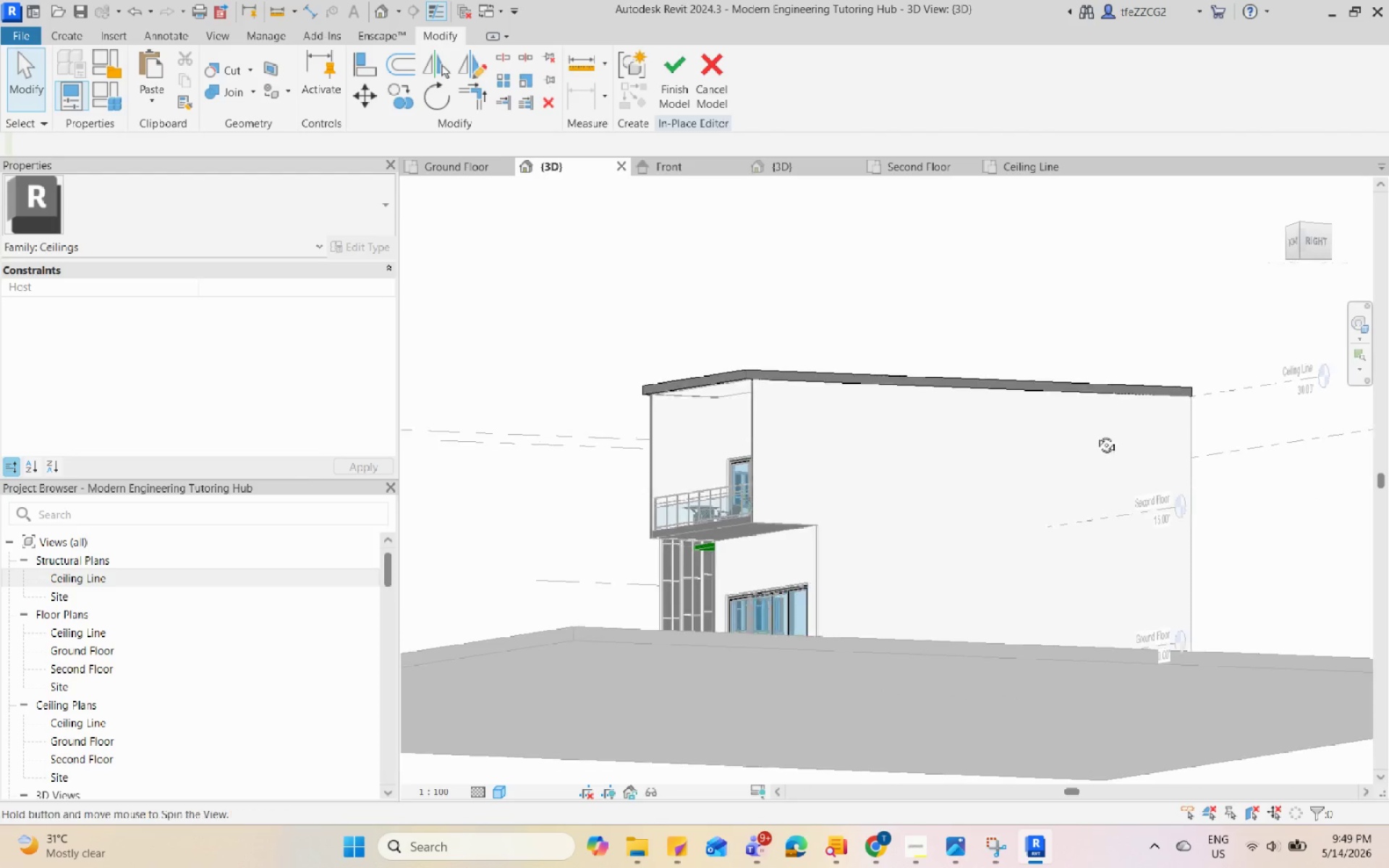 
scroll: coordinate [1165, 540], scroll_direction: down, amount: 3.0
 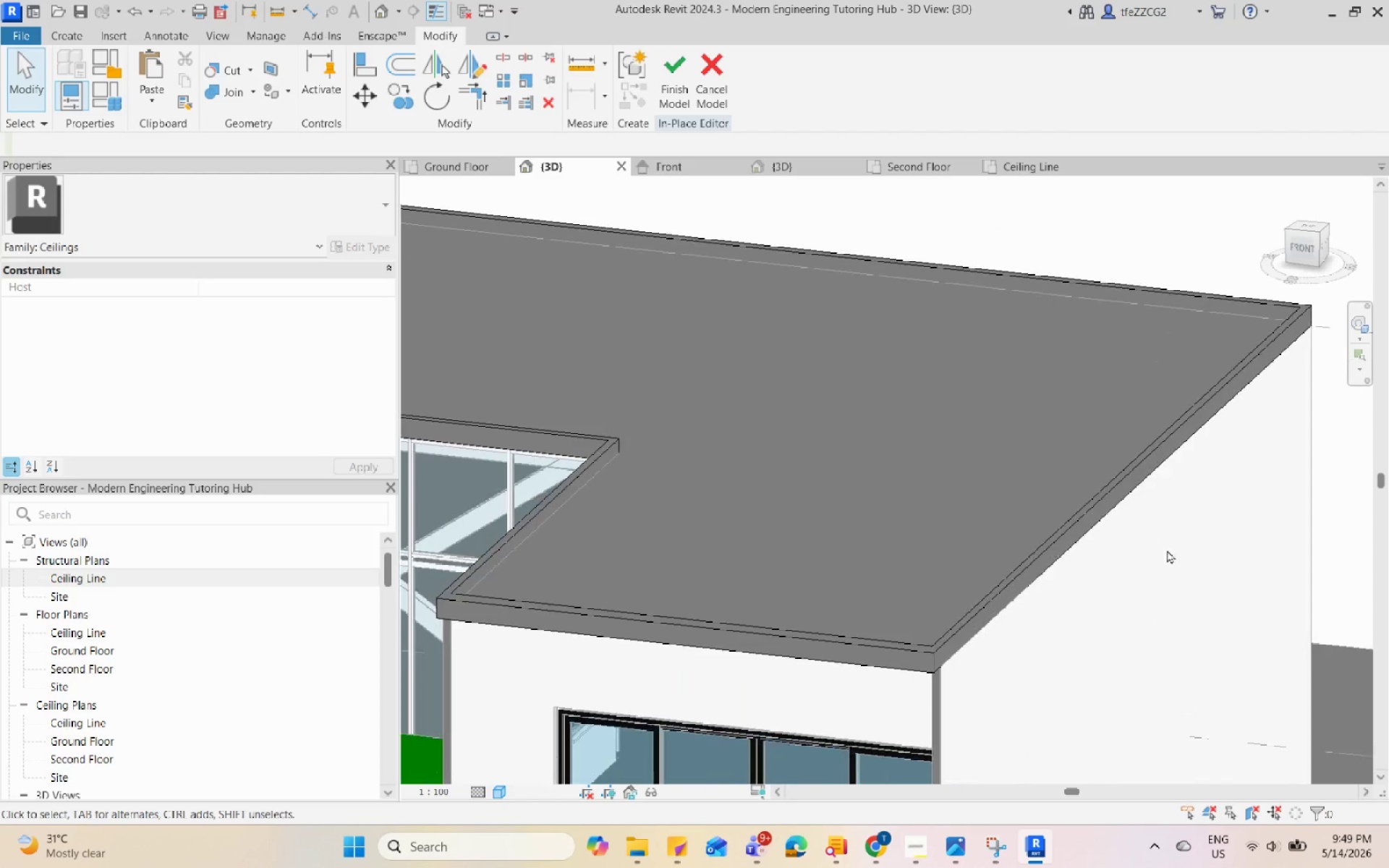 
hold_key(key=ShiftLeft, duration=0.7)
 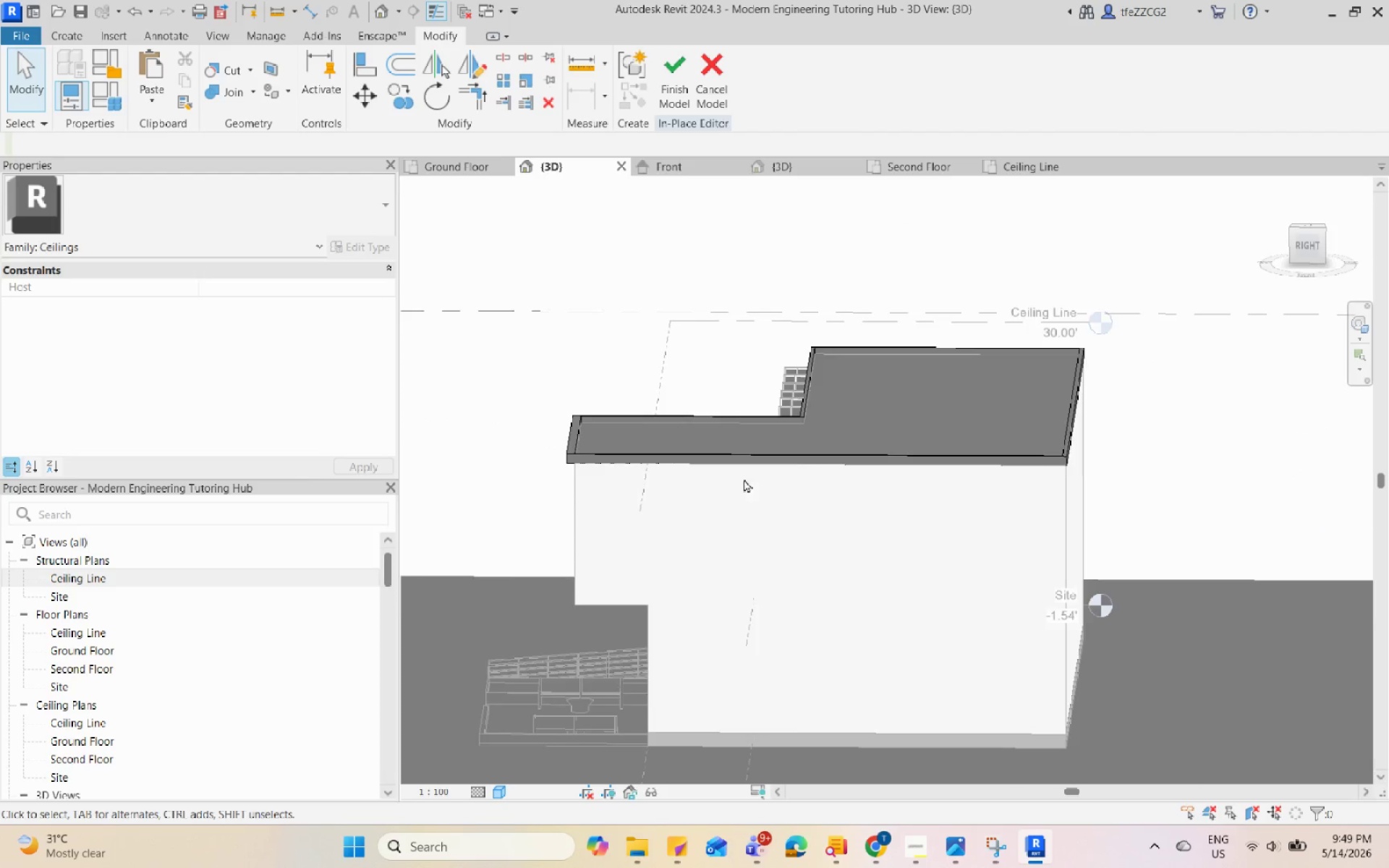 
scroll: coordinate [1129, 401], scroll_direction: down, amount: 5.0
 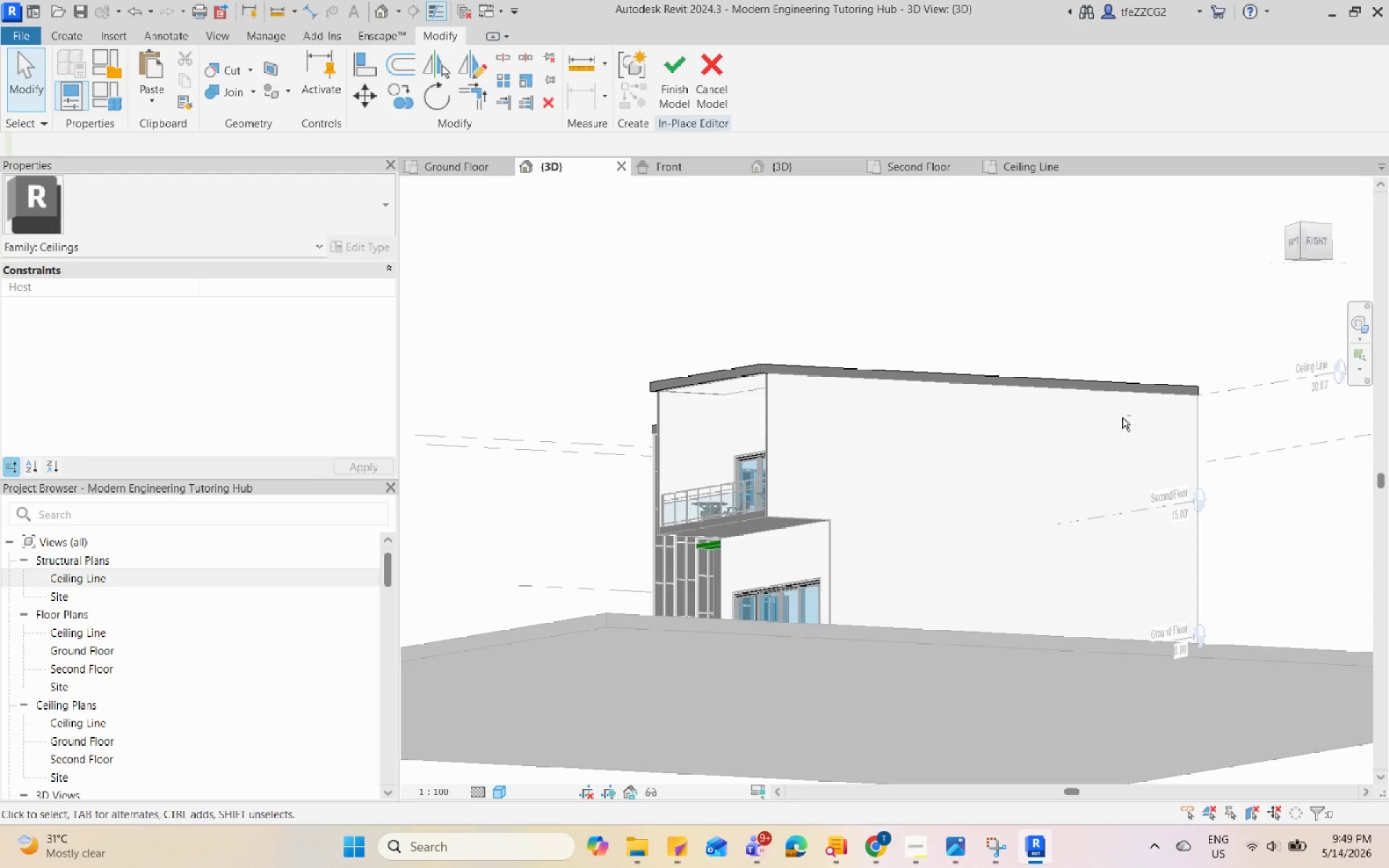 
scroll: coordinate [454, 438], scroll_direction: up, amount: 7.0
 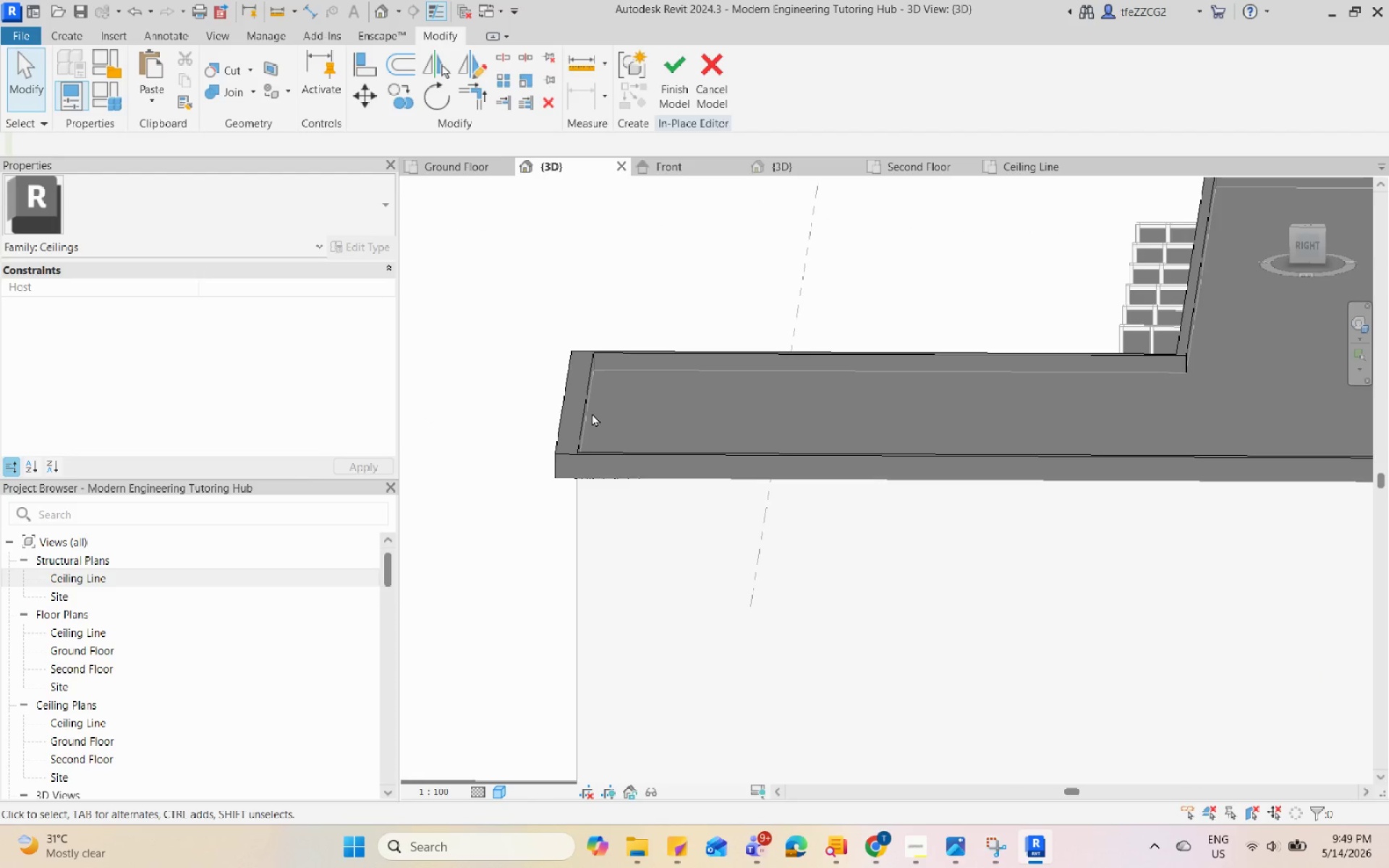 
left_click([586, 412])
 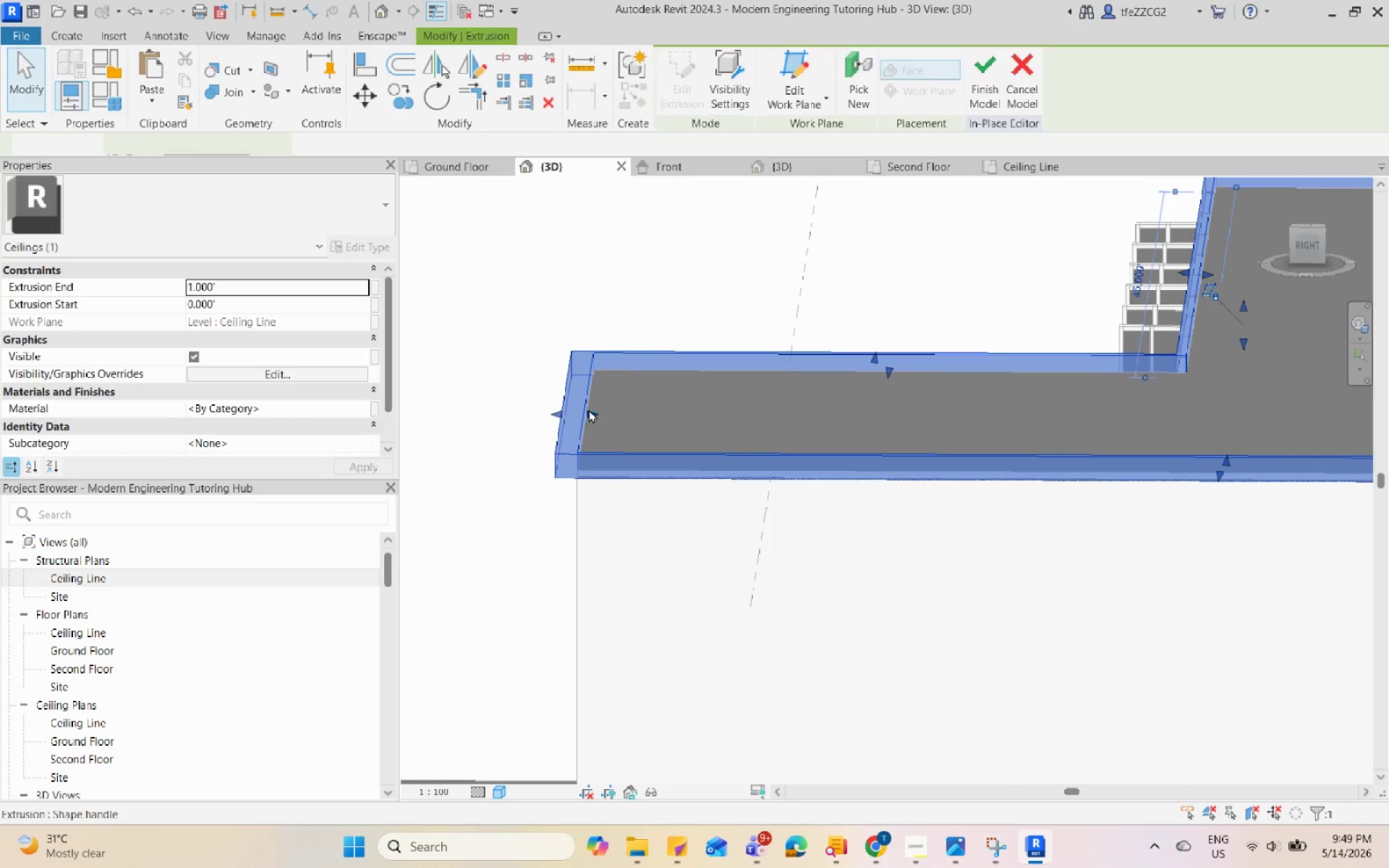 
scroll: coordinate [590, 409], scroll_direction: up, amount: 3.0
 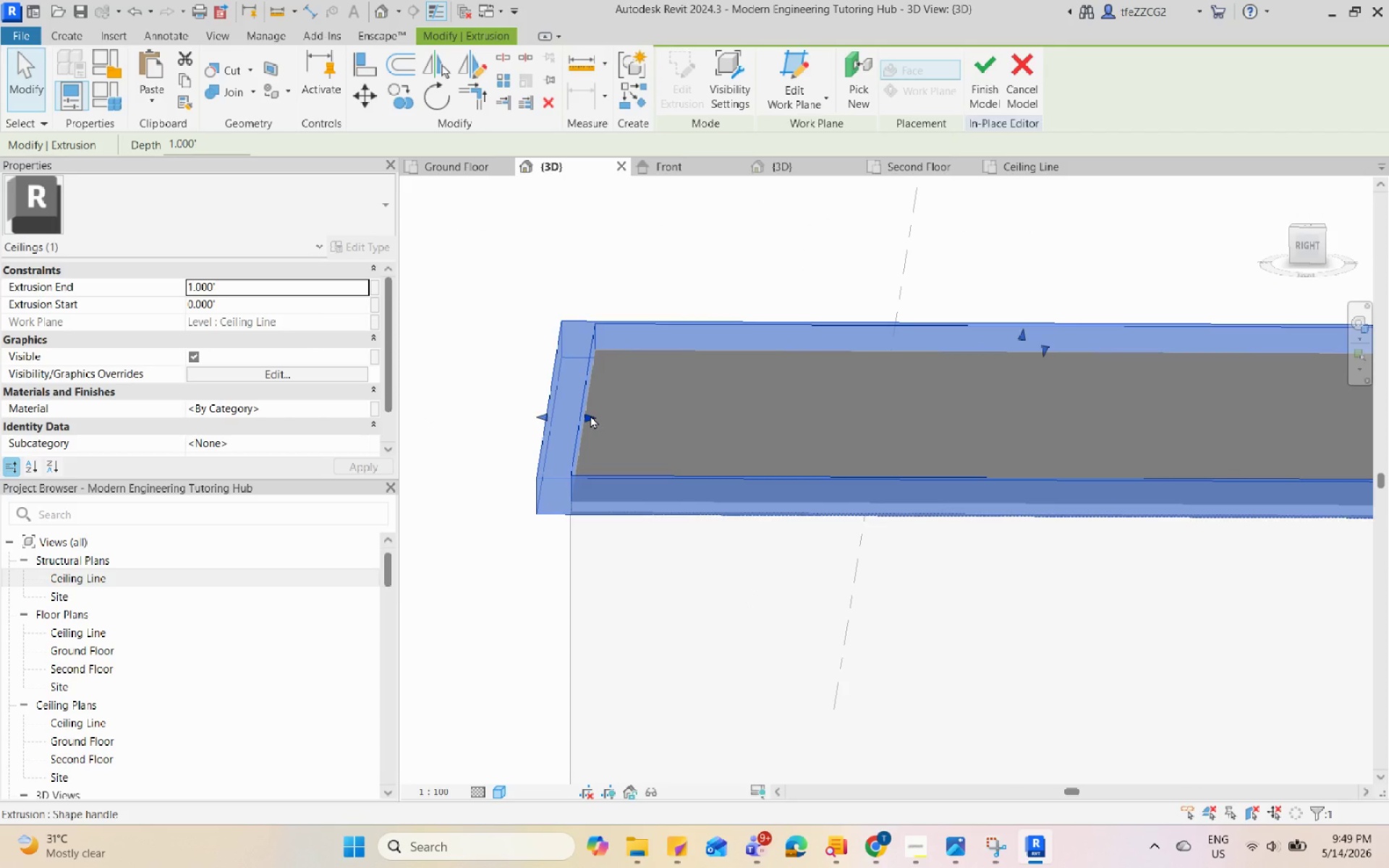 
key(Escape)
 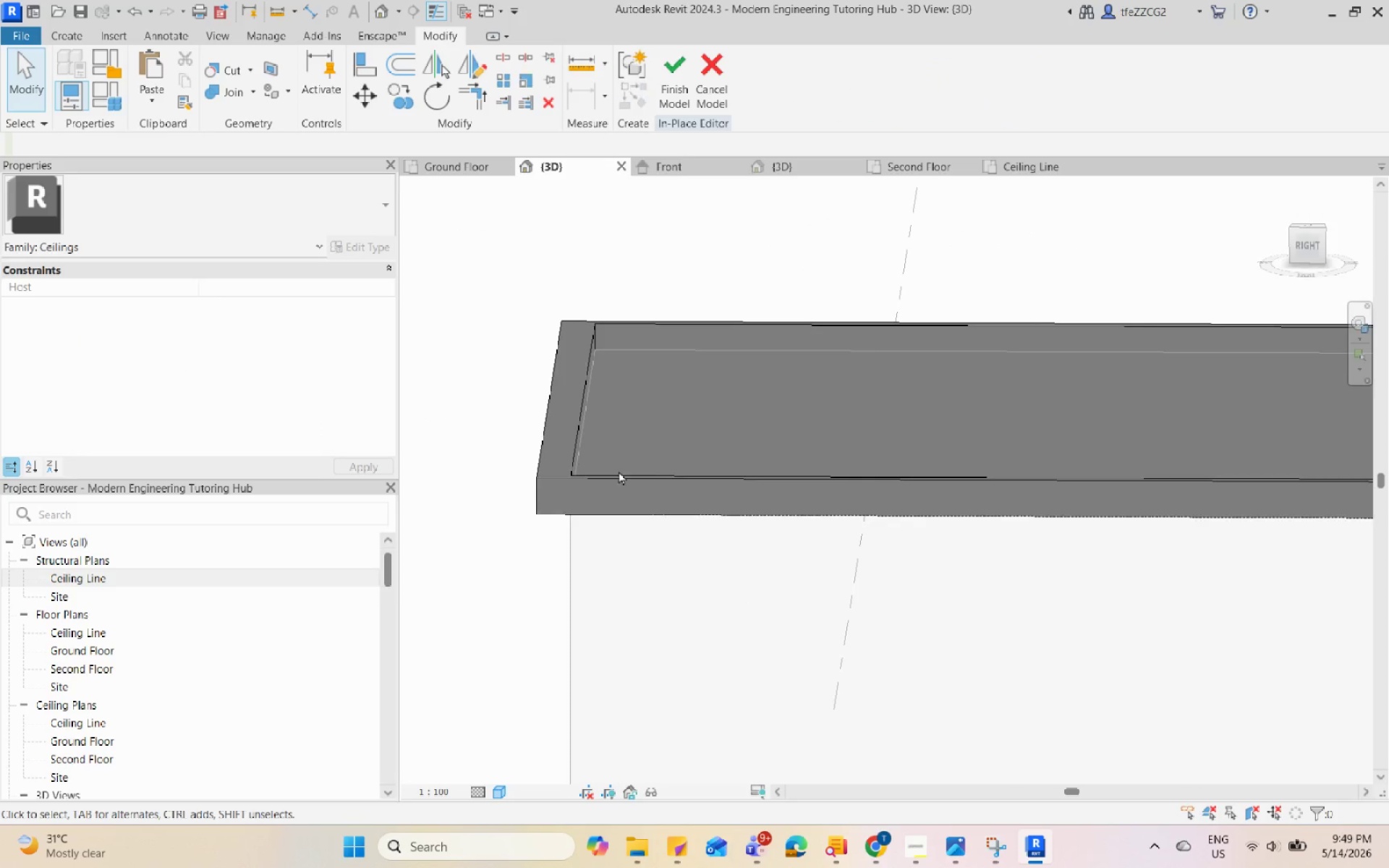 
hold_key(key=ShiftLeft, duration=0.77)
 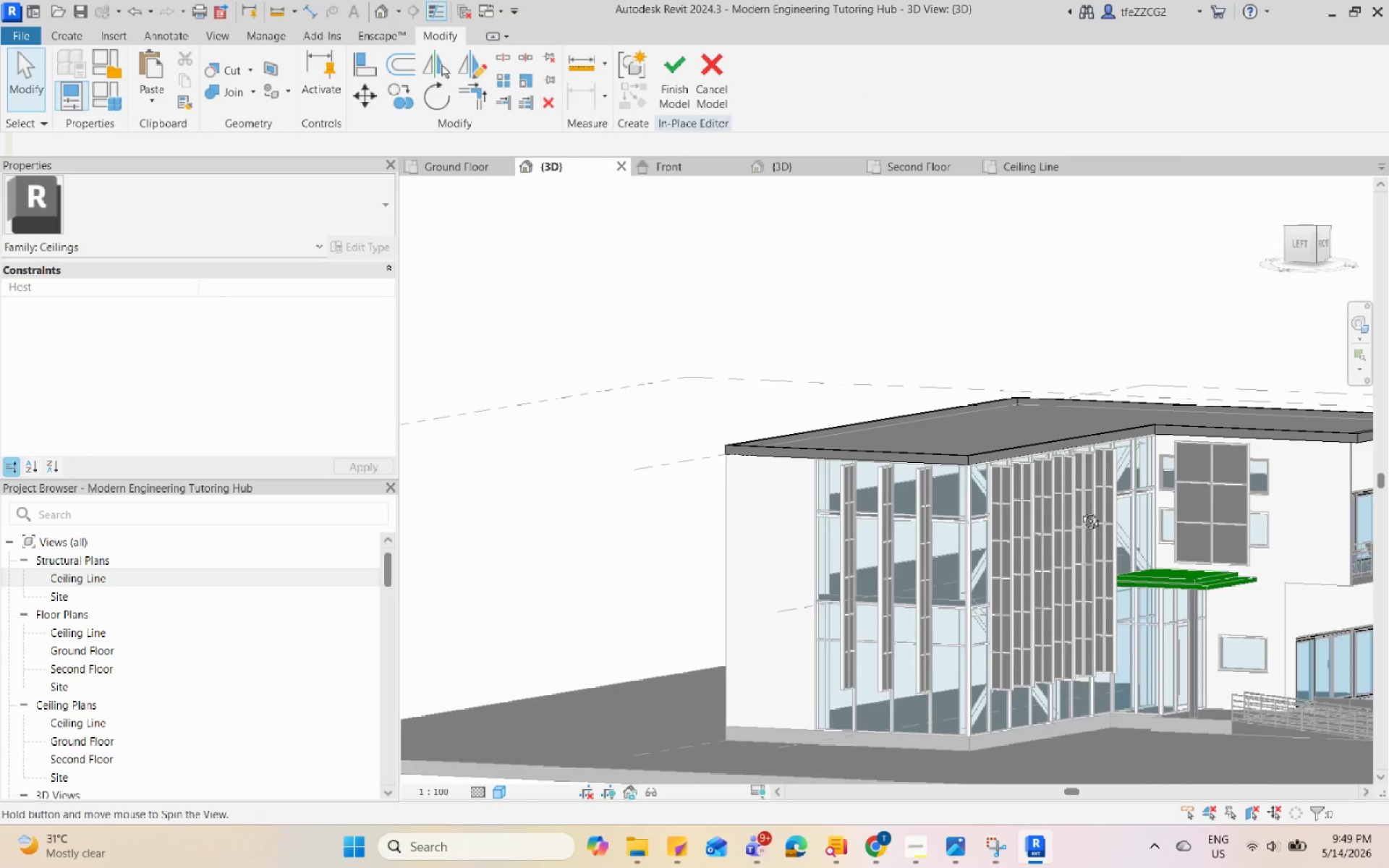 
scroll: coordinate [620, 473], scroll_direction: down, amount: 5.0
 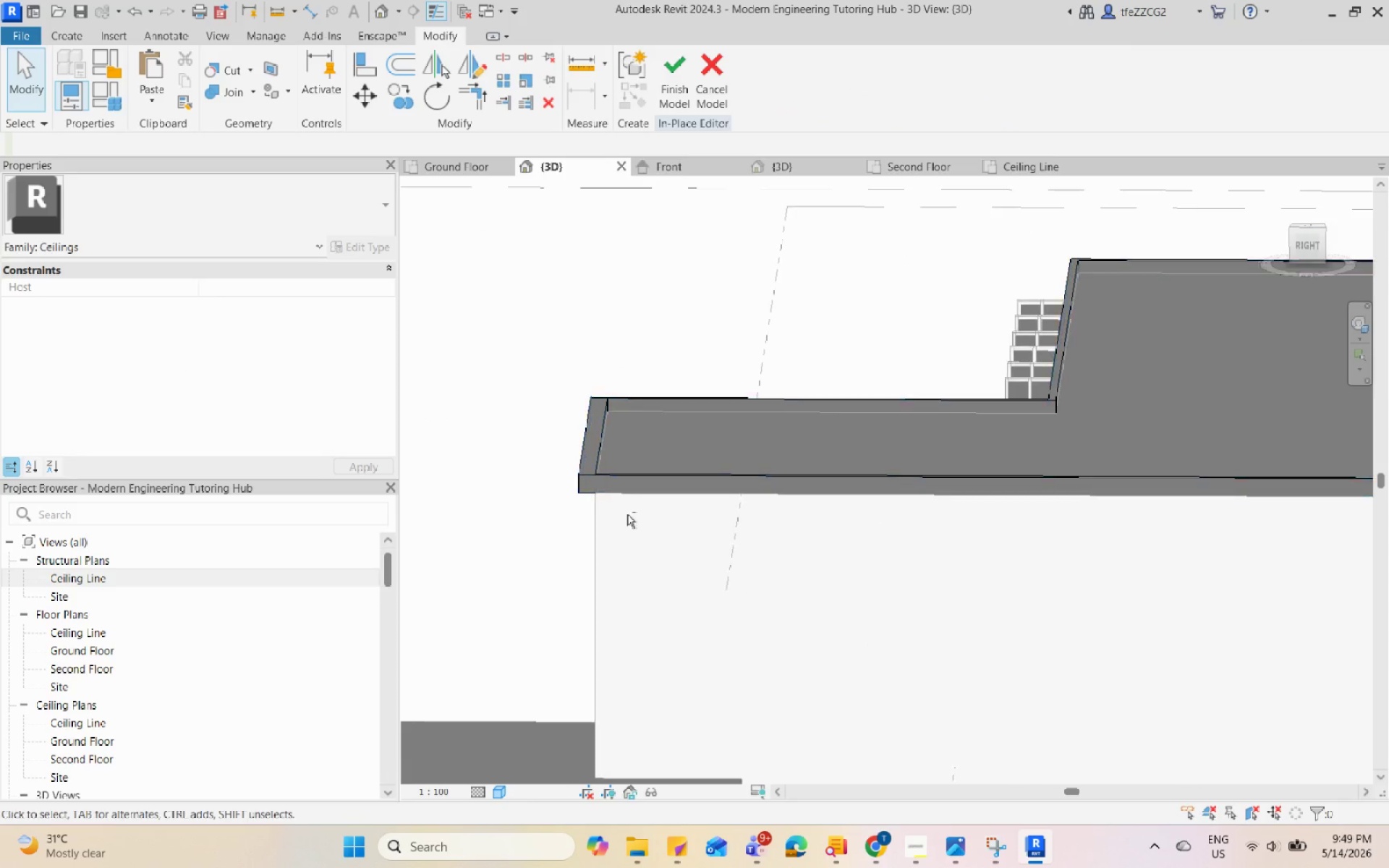 
hold_key(key=ShiftLeft, duration=0.59)
 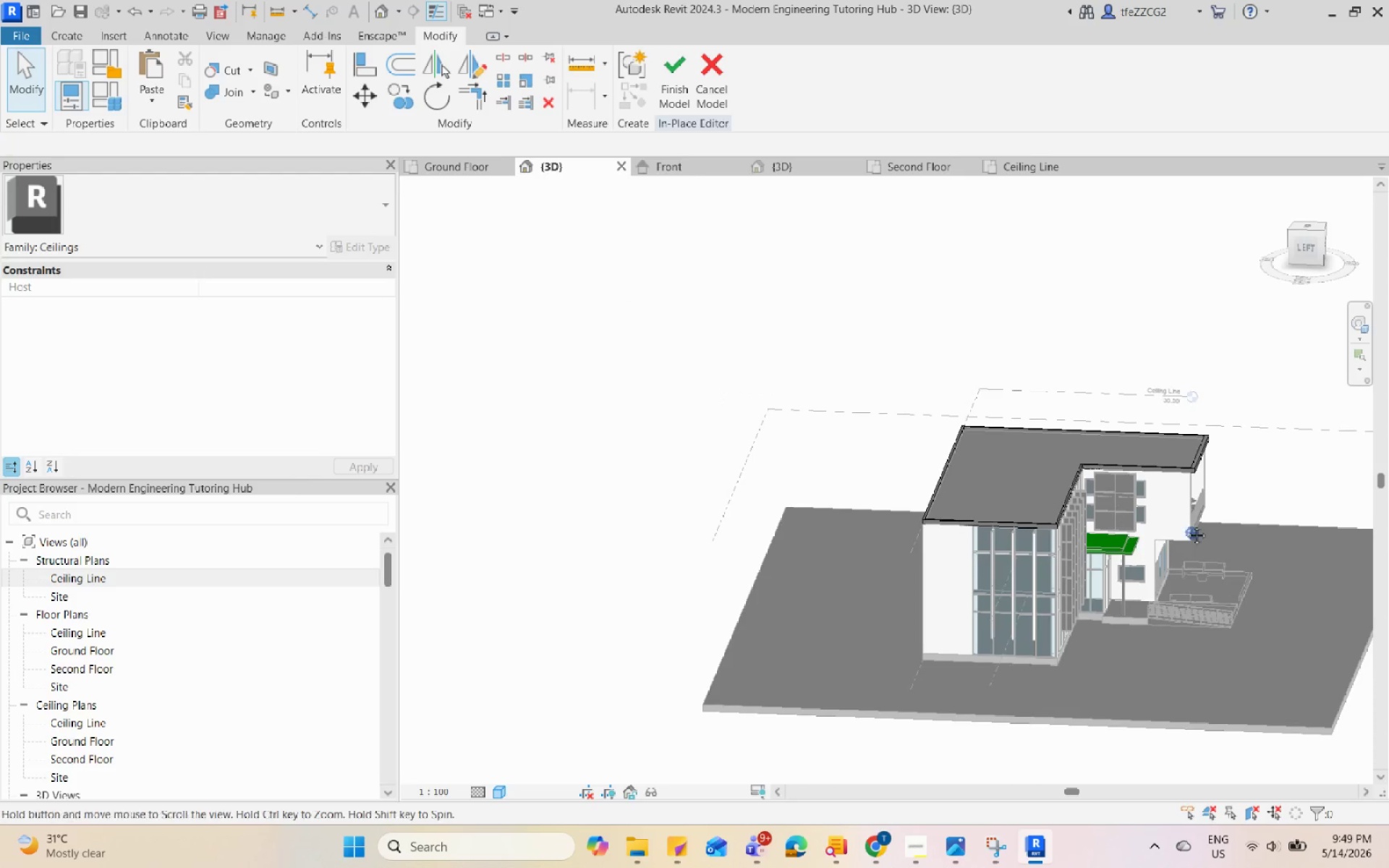 
scroll: coordinate [1085, 494], scroll_direction: down, amount: 4.0
 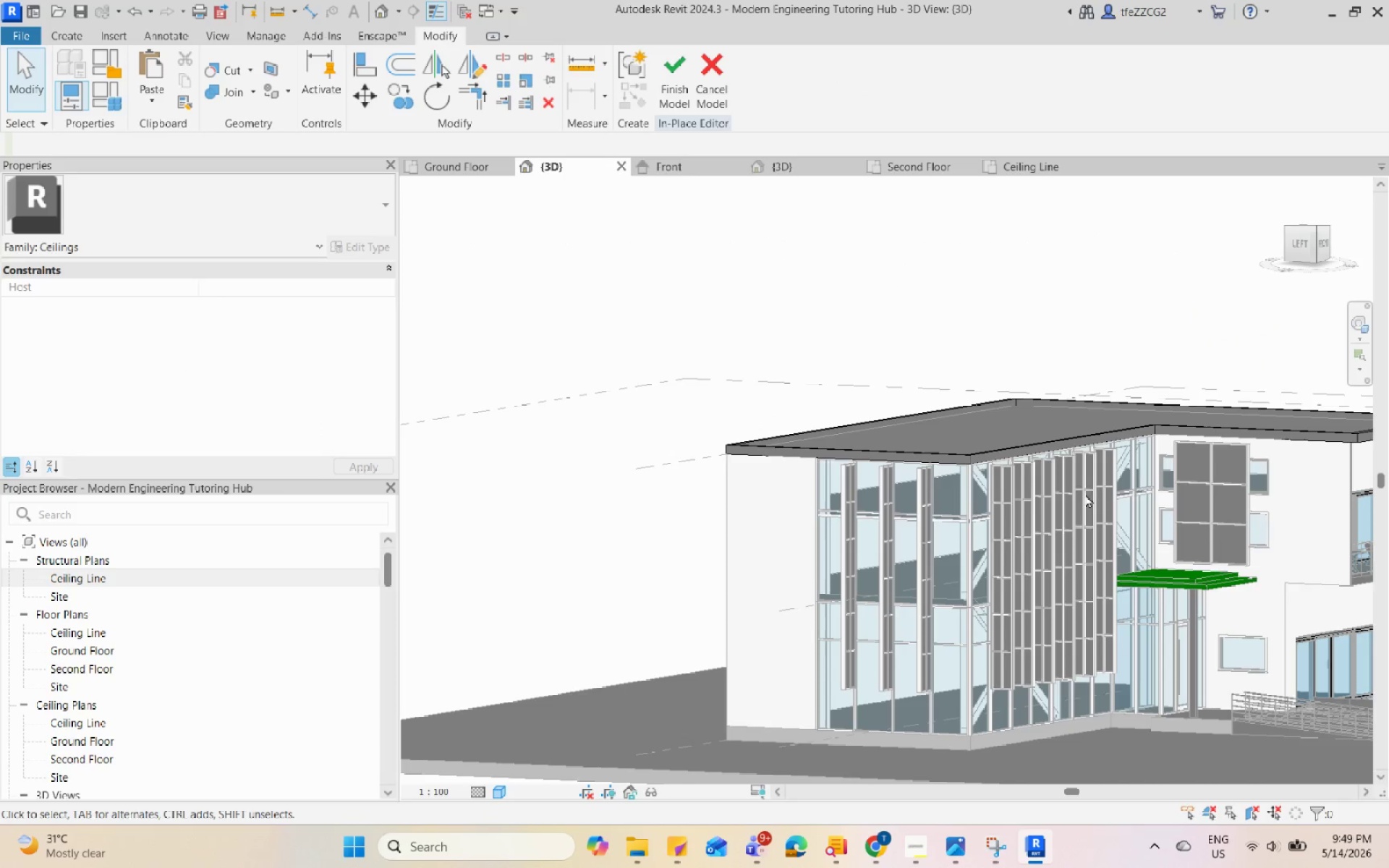 
key(Escape)
 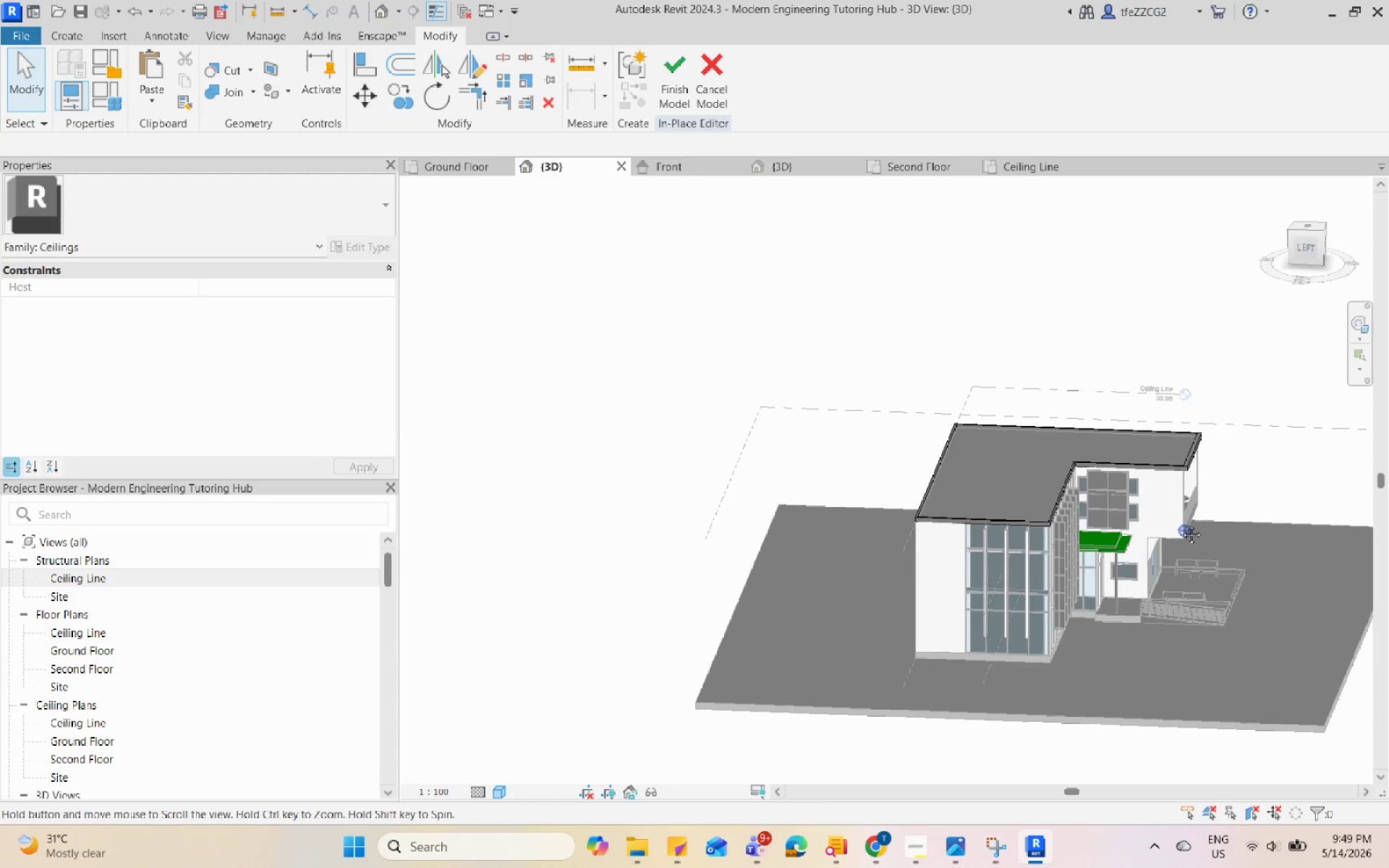 
scroll: coordinate [1038, 523], scroll_direction: down, amount: 4.0
 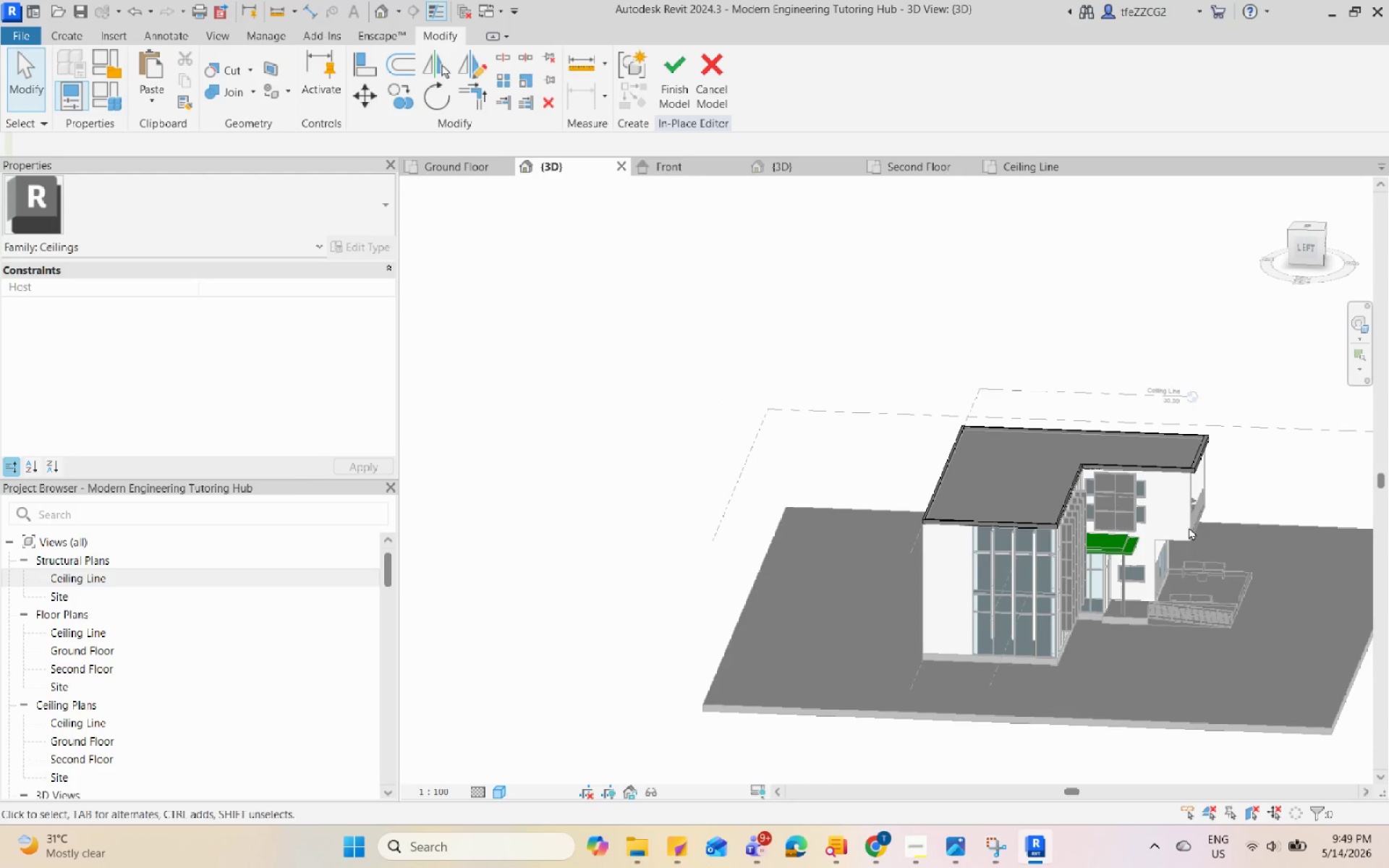 
hold_key(key=ShiftLeft, duration=0.64)
 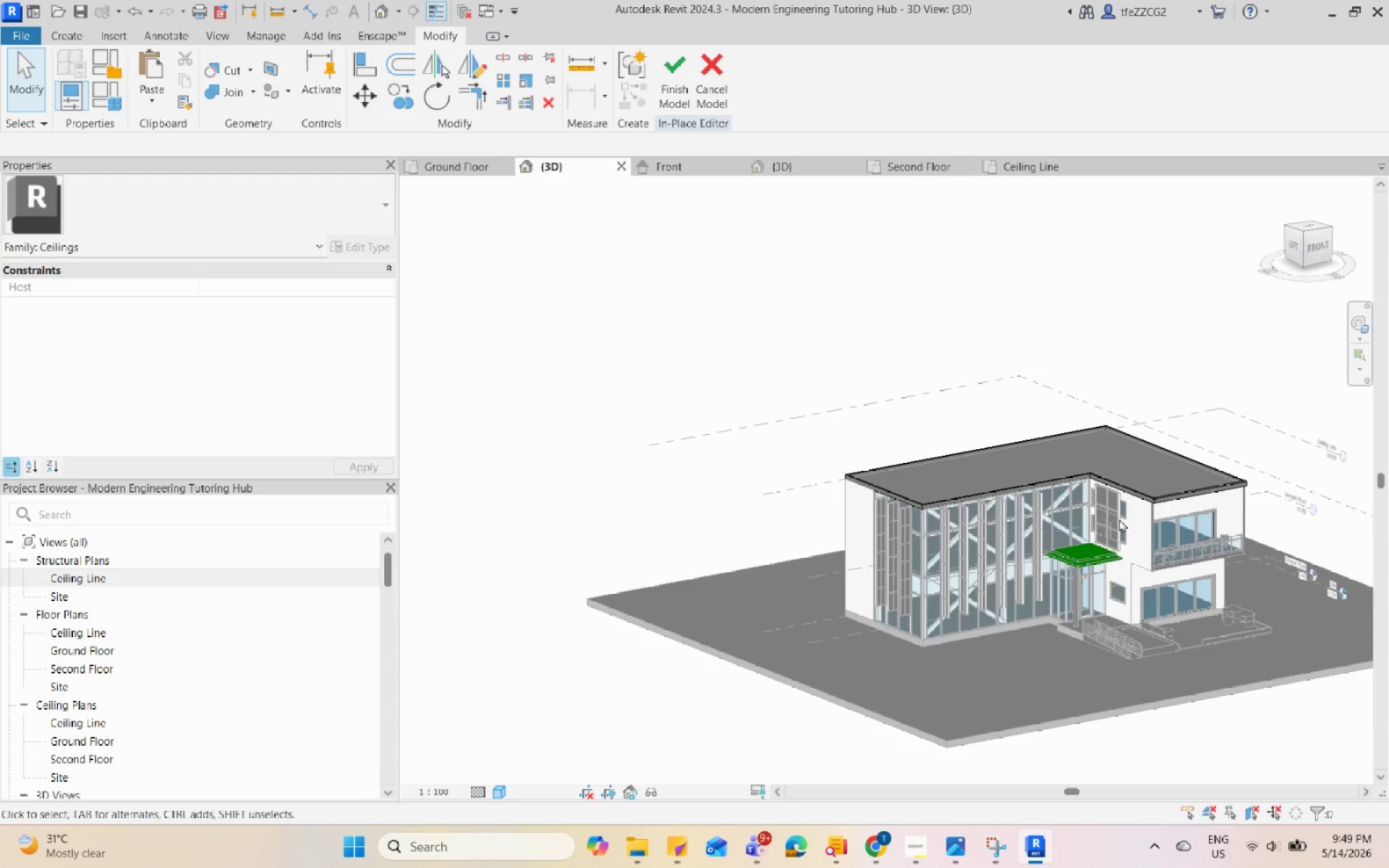 
scroll: coordinate [1195, 519], scroll_direction: up, amount: 3.0
 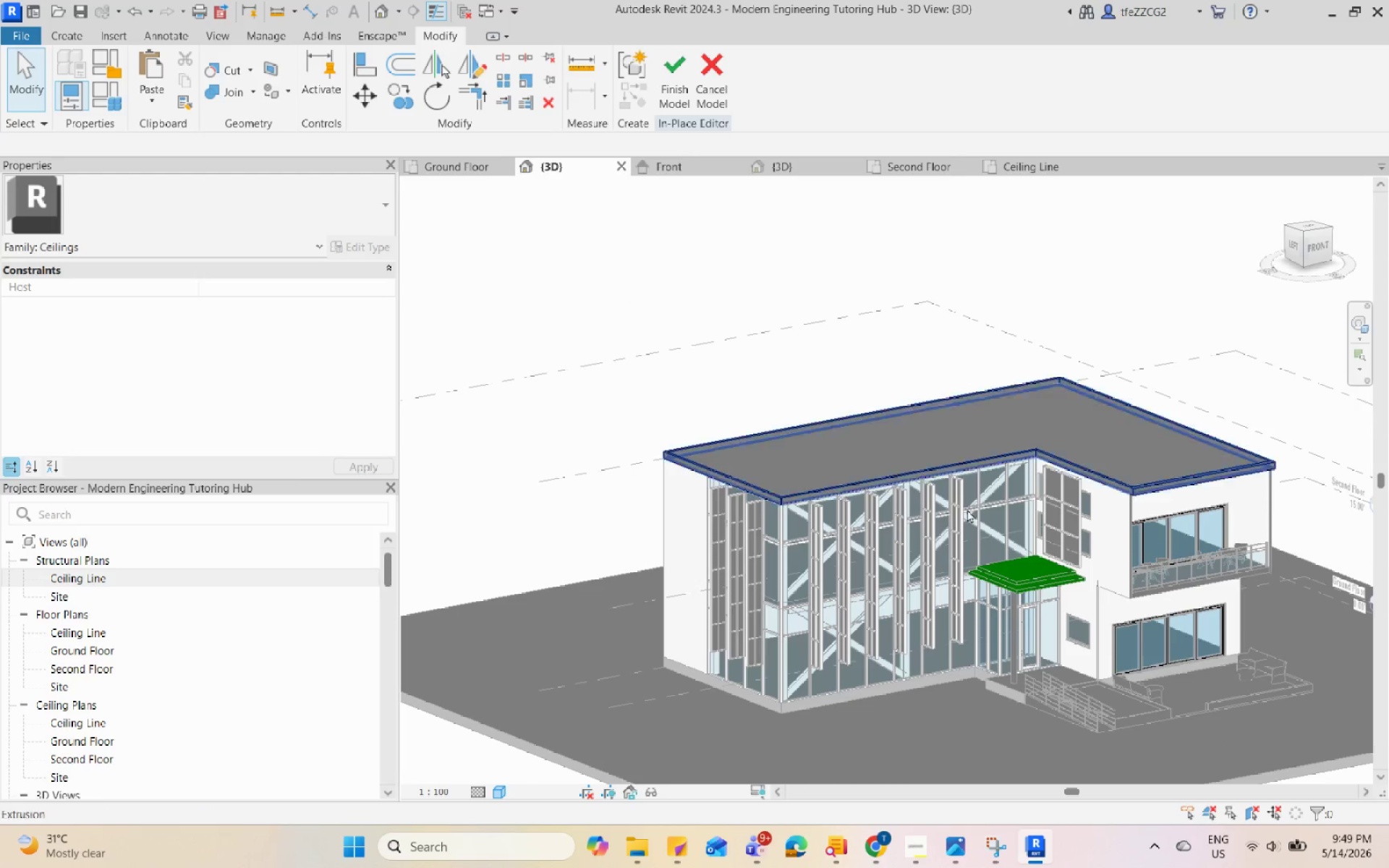 
hold_key(key=ShiftLeft, duration=2.08)
scroll: coordinate [1070, 604], scroll_direction: up, amount: 1.0
 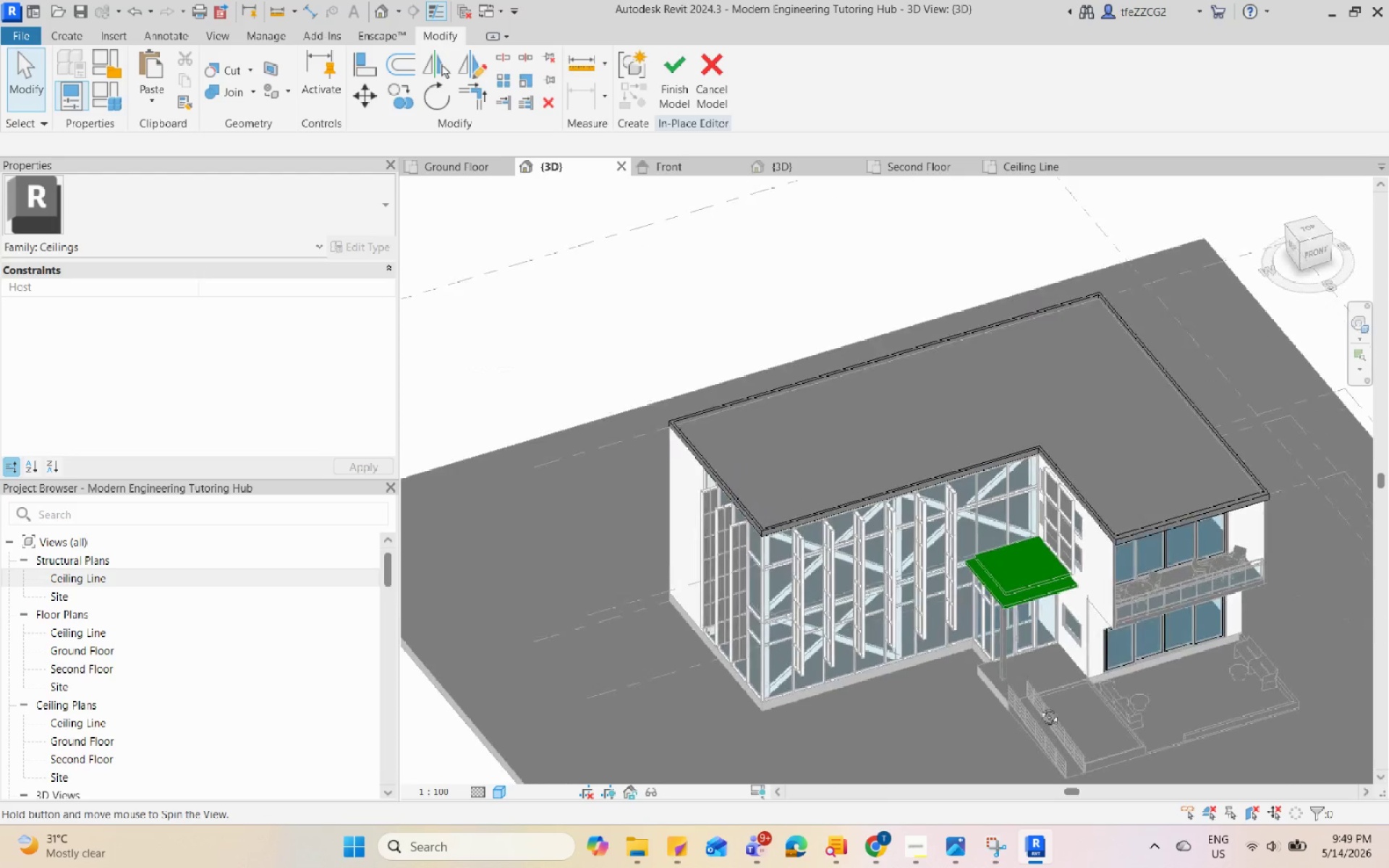 
left_click([1231, 542])
 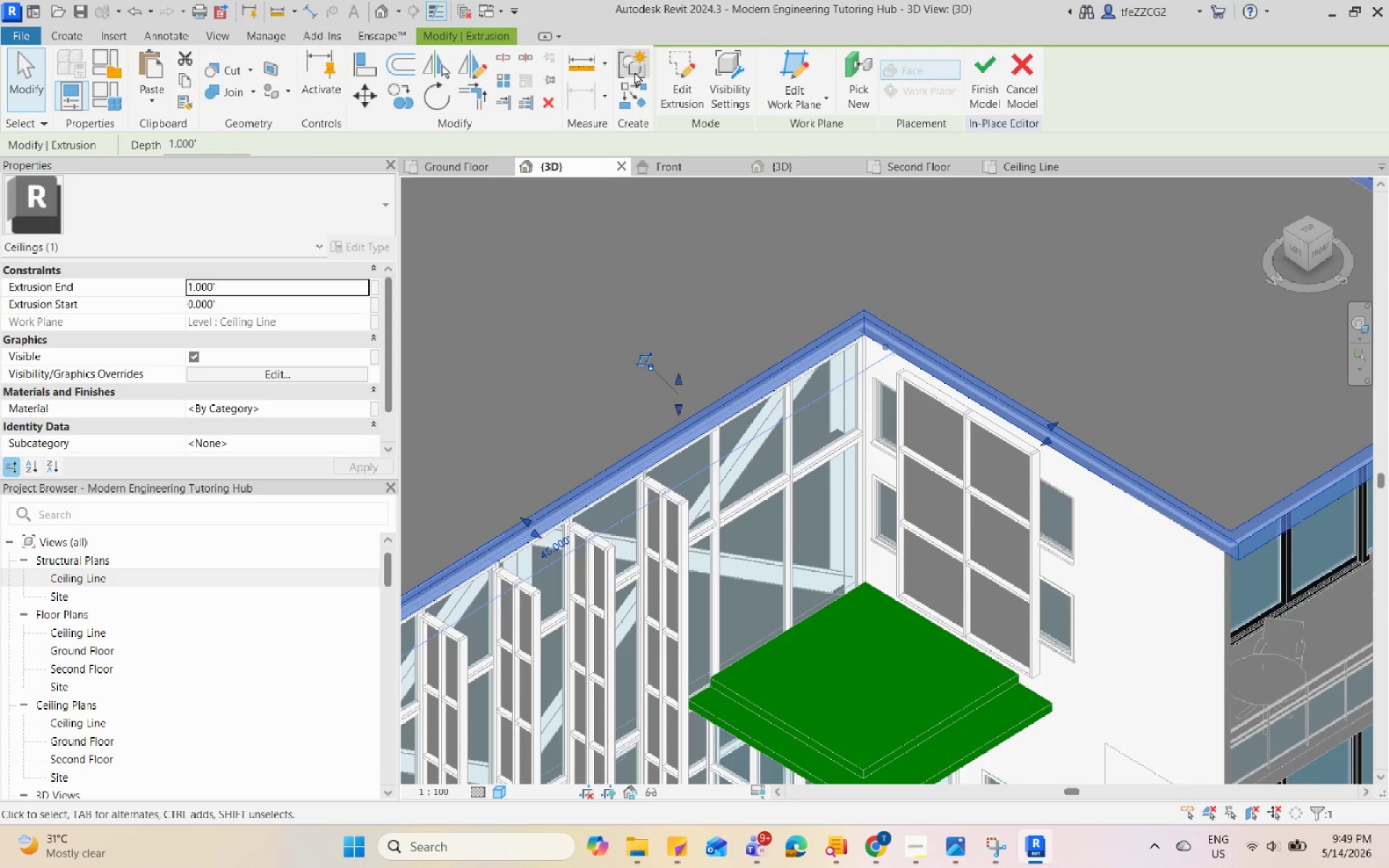 
scroll: coordinate [1222, 515], scroll_direction: up, amount: 8.0
 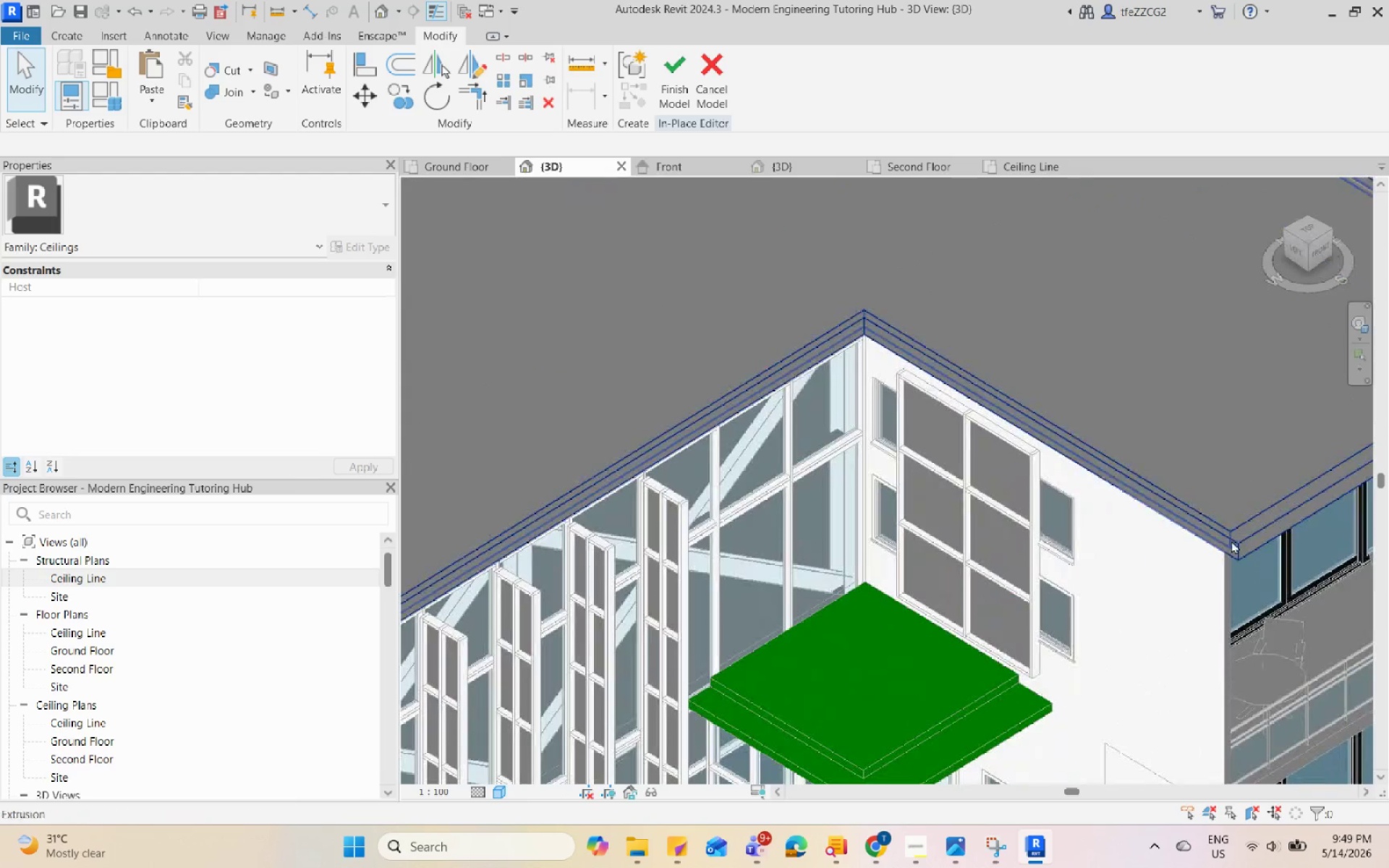 
left_click([997, 95])
 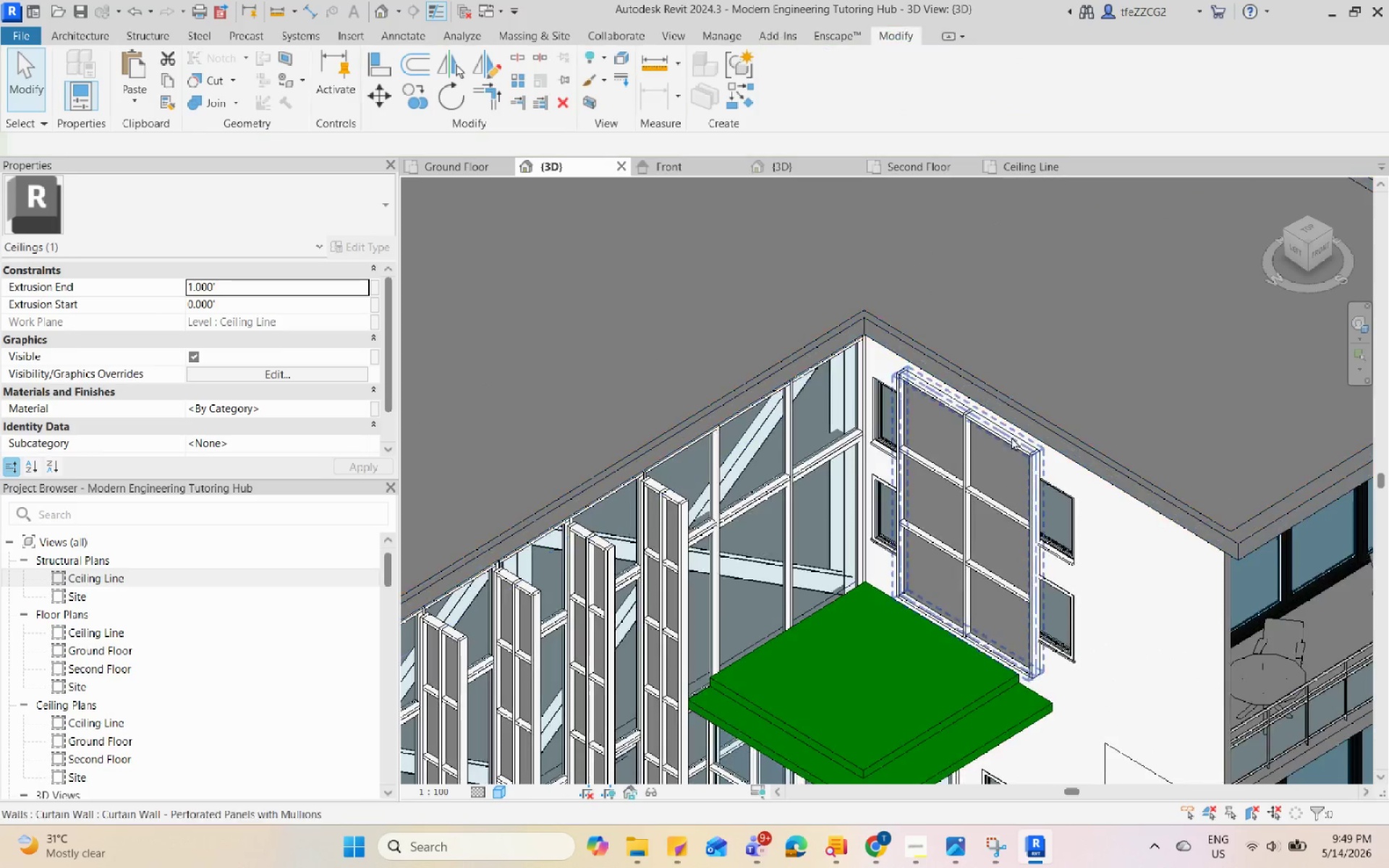 
key(Escape)
 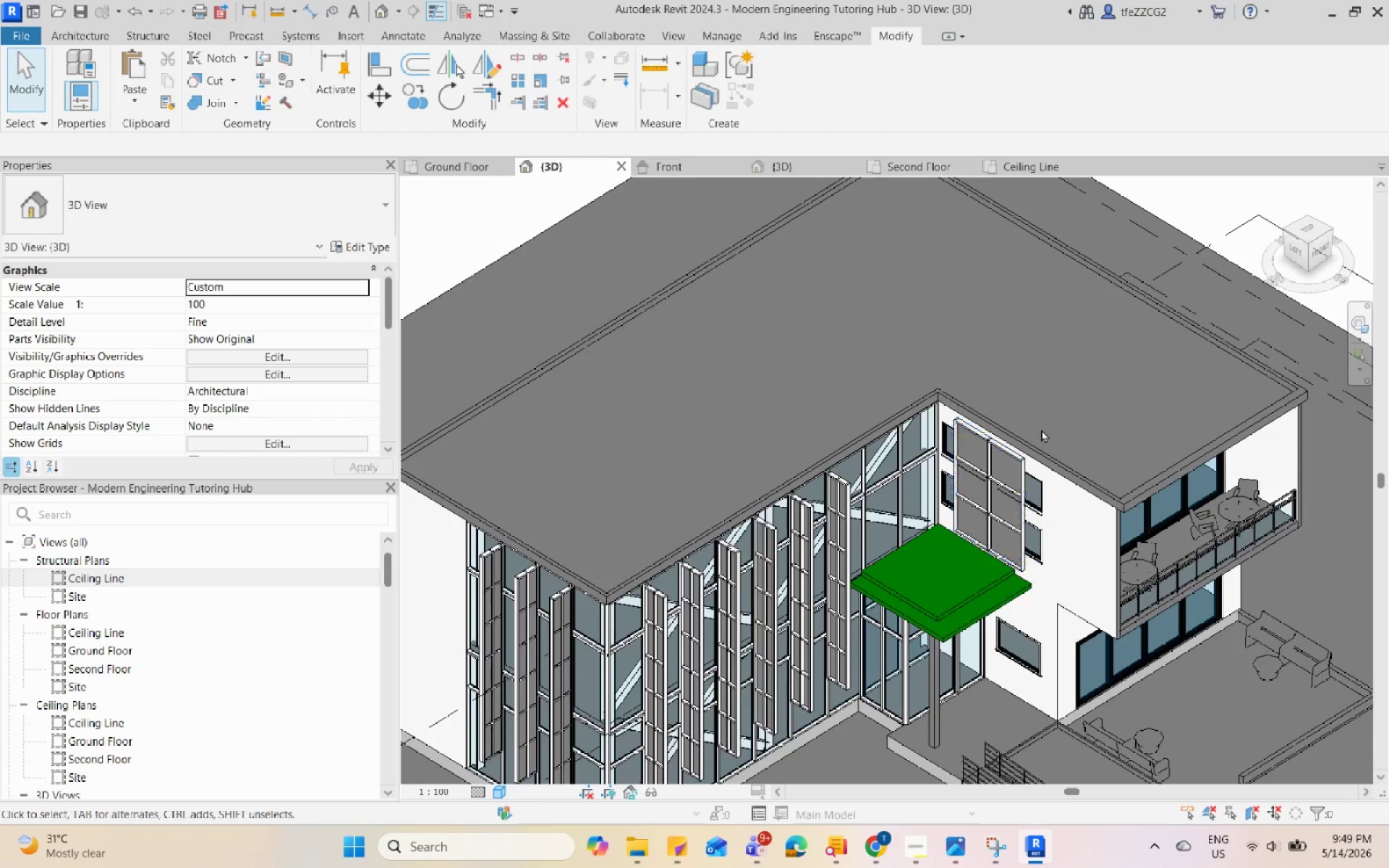 
scroll: coordinate [1010, 468], scroll_direction: down, amount: 5.0
 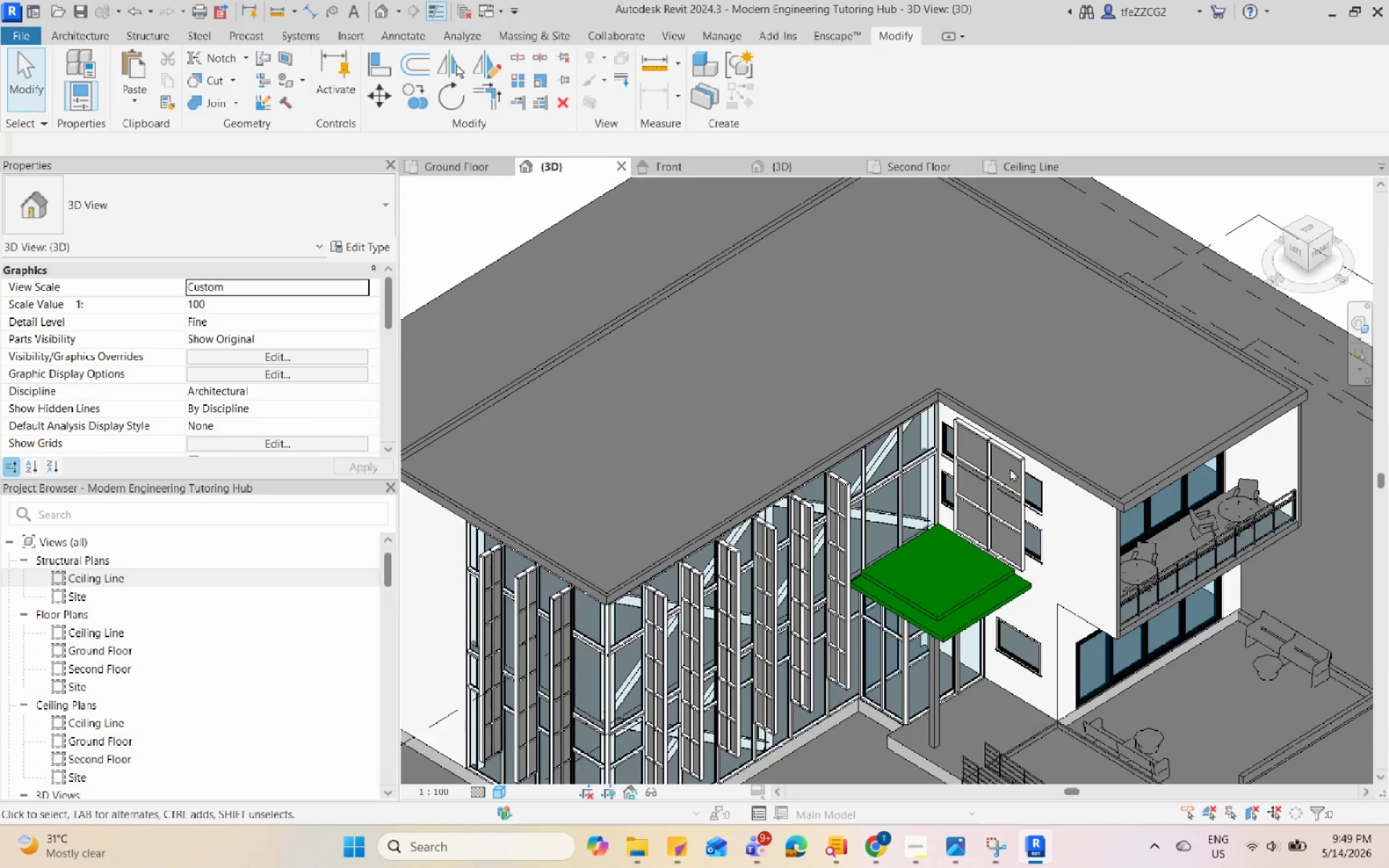 
hold_key(key=ShiftLeft, duration=0.62)
 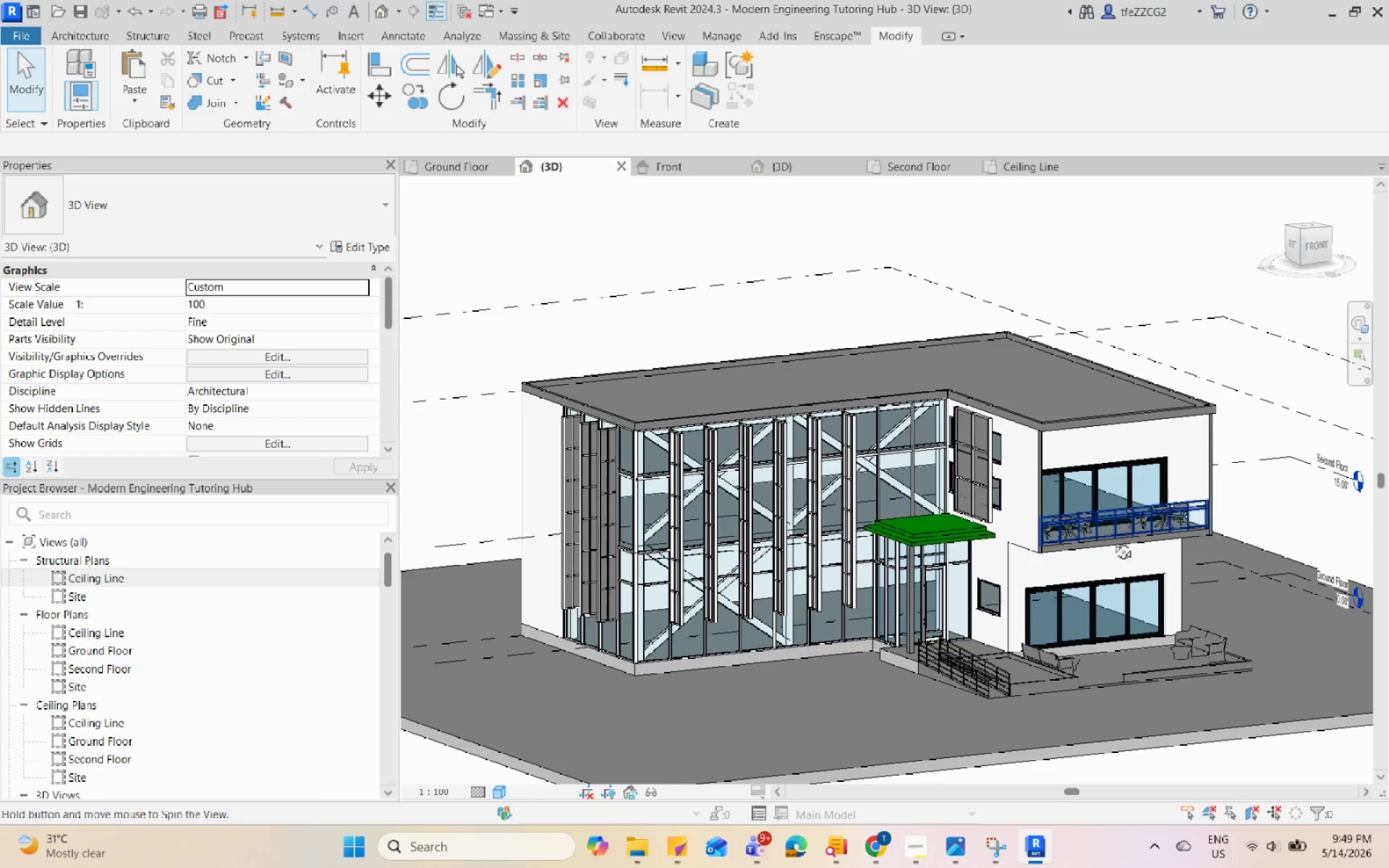 
scroll: coordinate [1043, 428], scroll_direction: down, amount: 4.0
 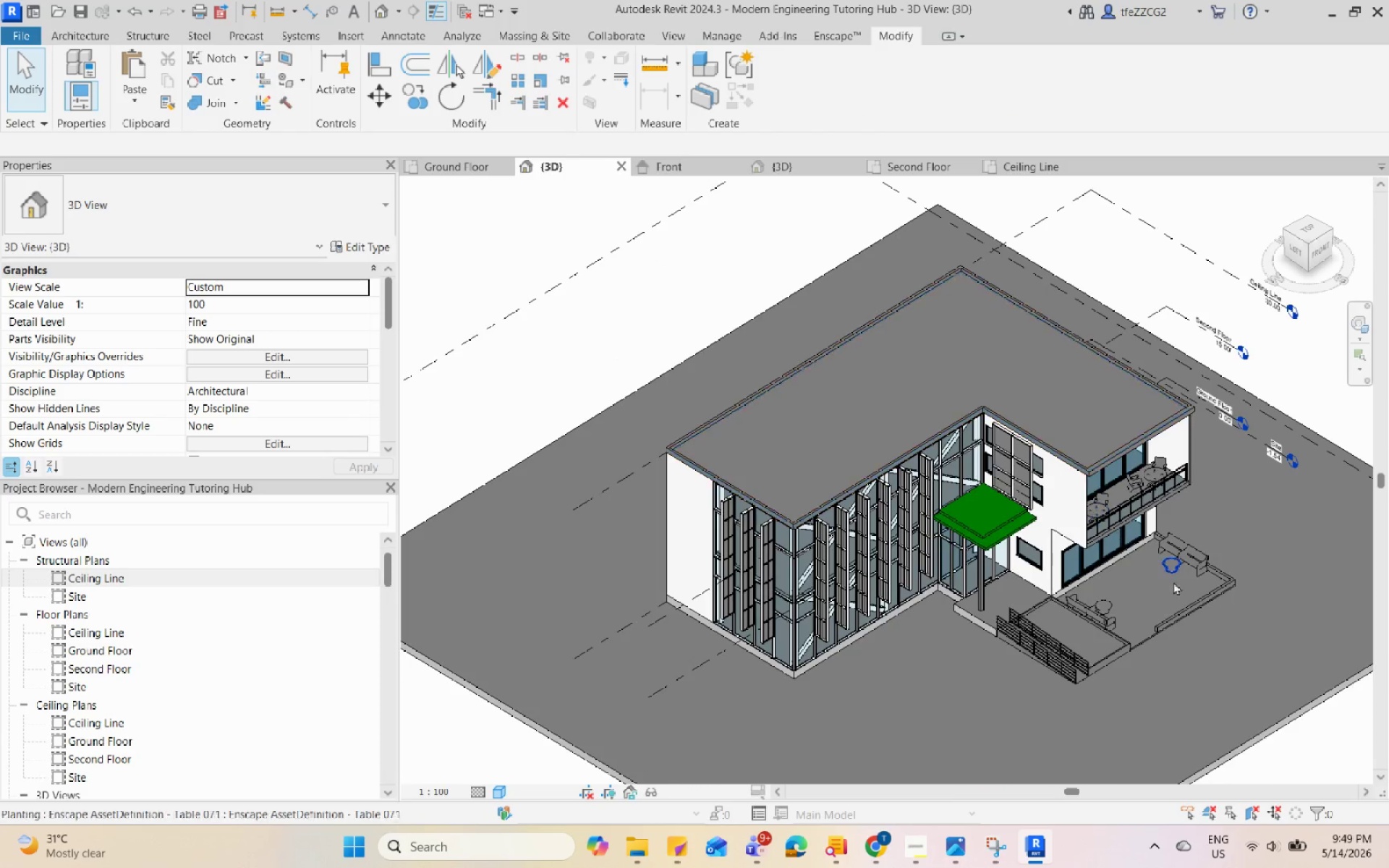 
hold_key(key=ShiftLeft, duration=0.67)
scroll: coordinate [1121, 529], scroll_direction: up, amount: 5.0
 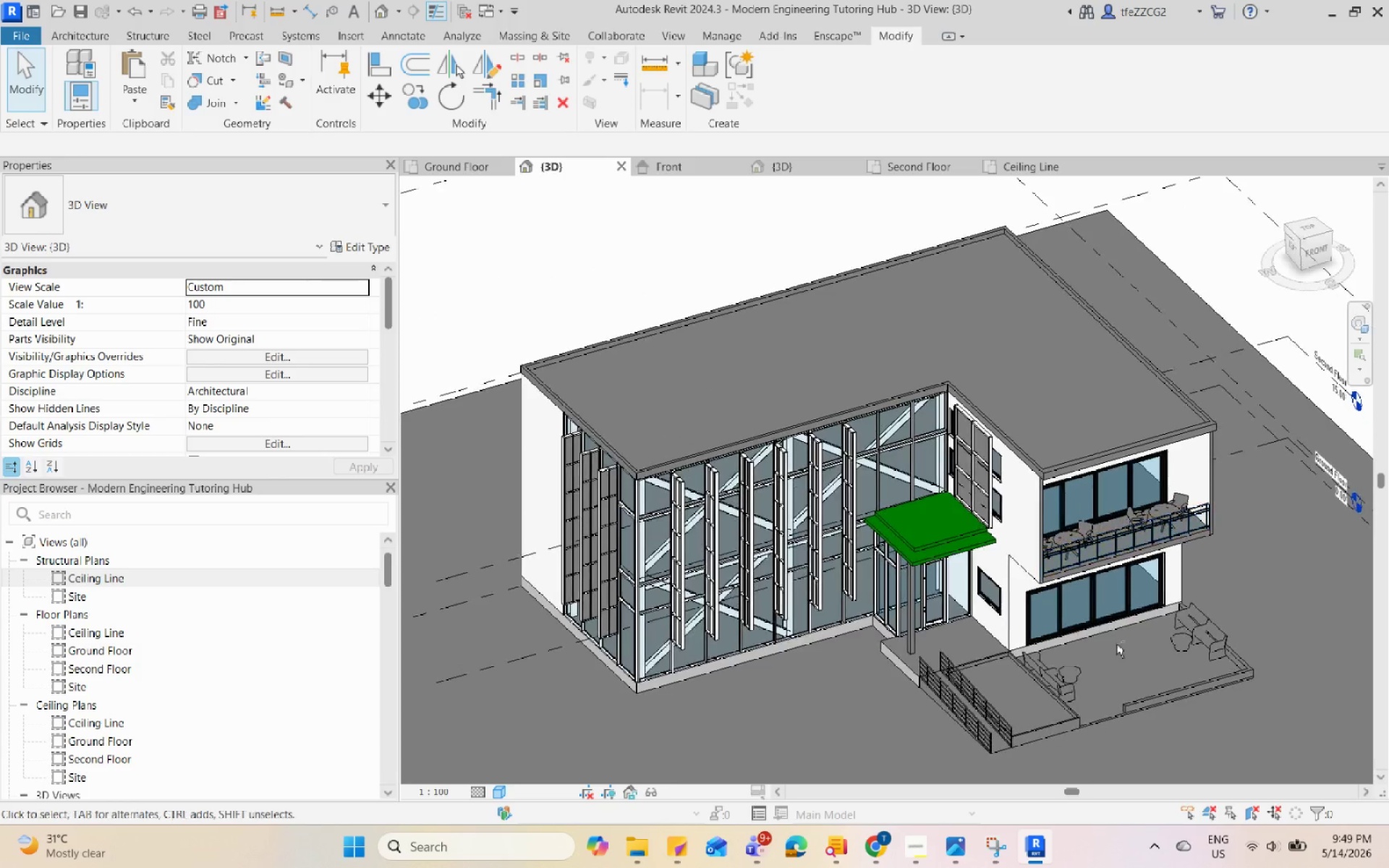 
left_click([514, 786])
 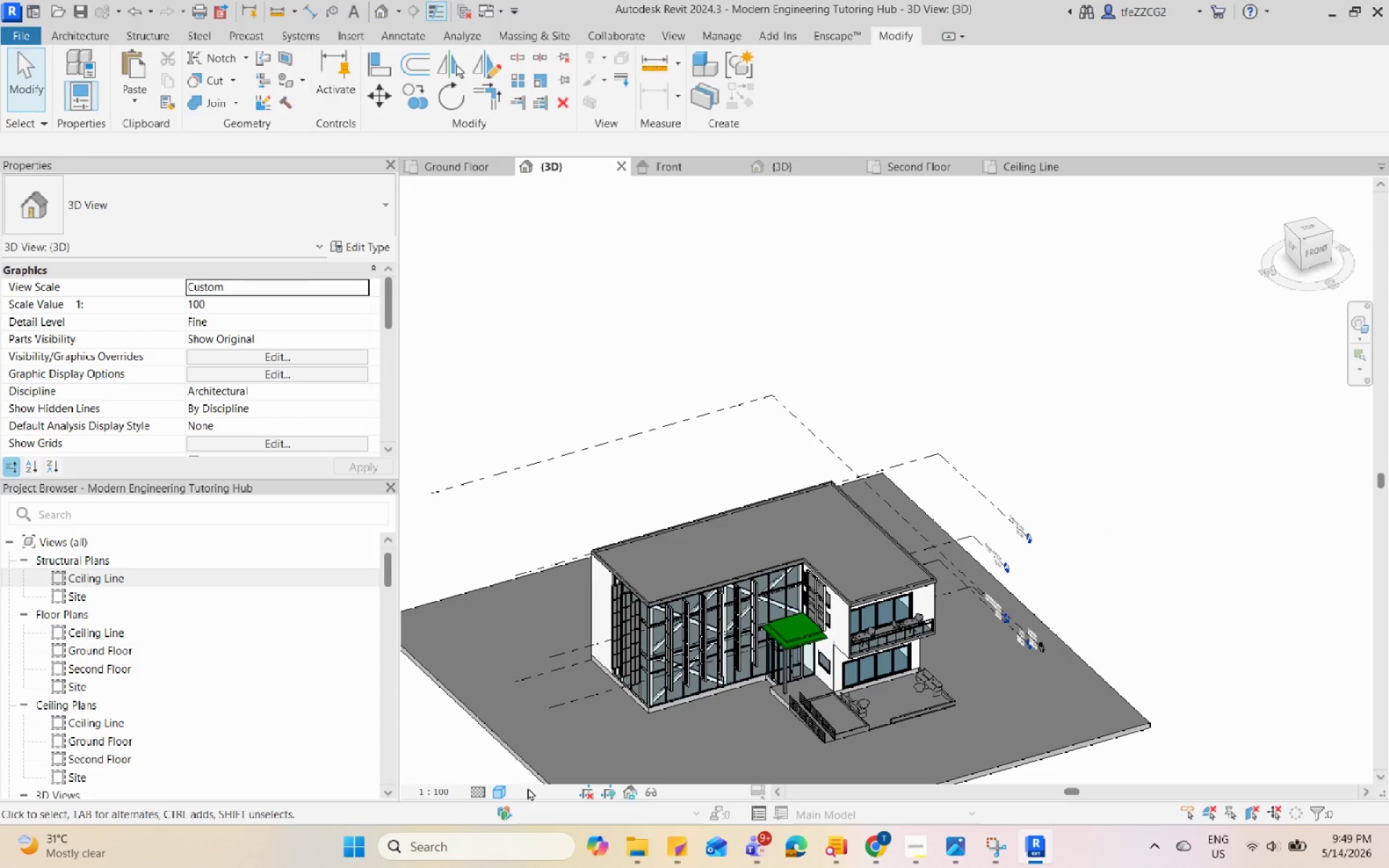 
scroll: coordinate [660, 733], scroll_direction: down, amount: 5.0
 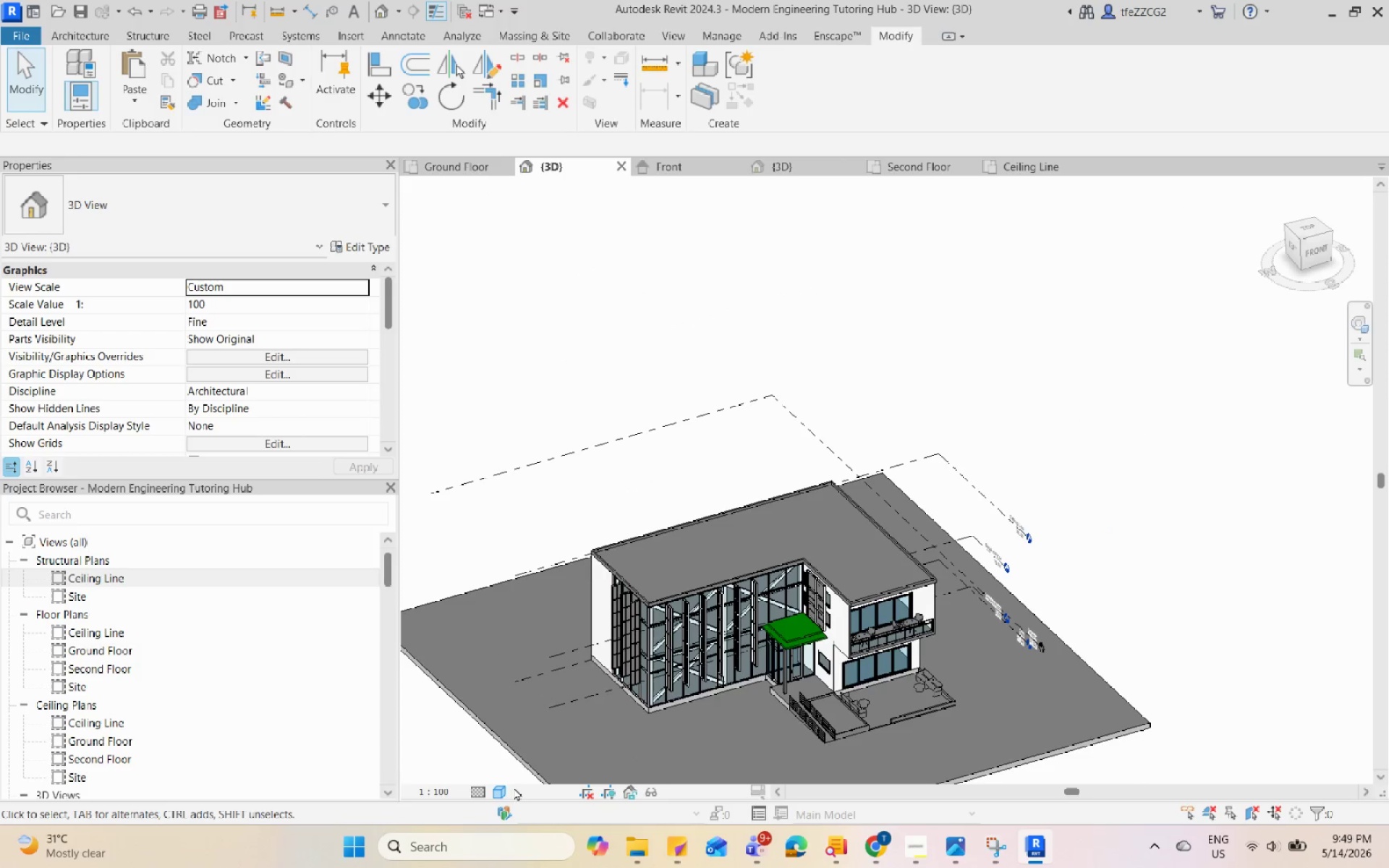 
triple_click([556, 783])
 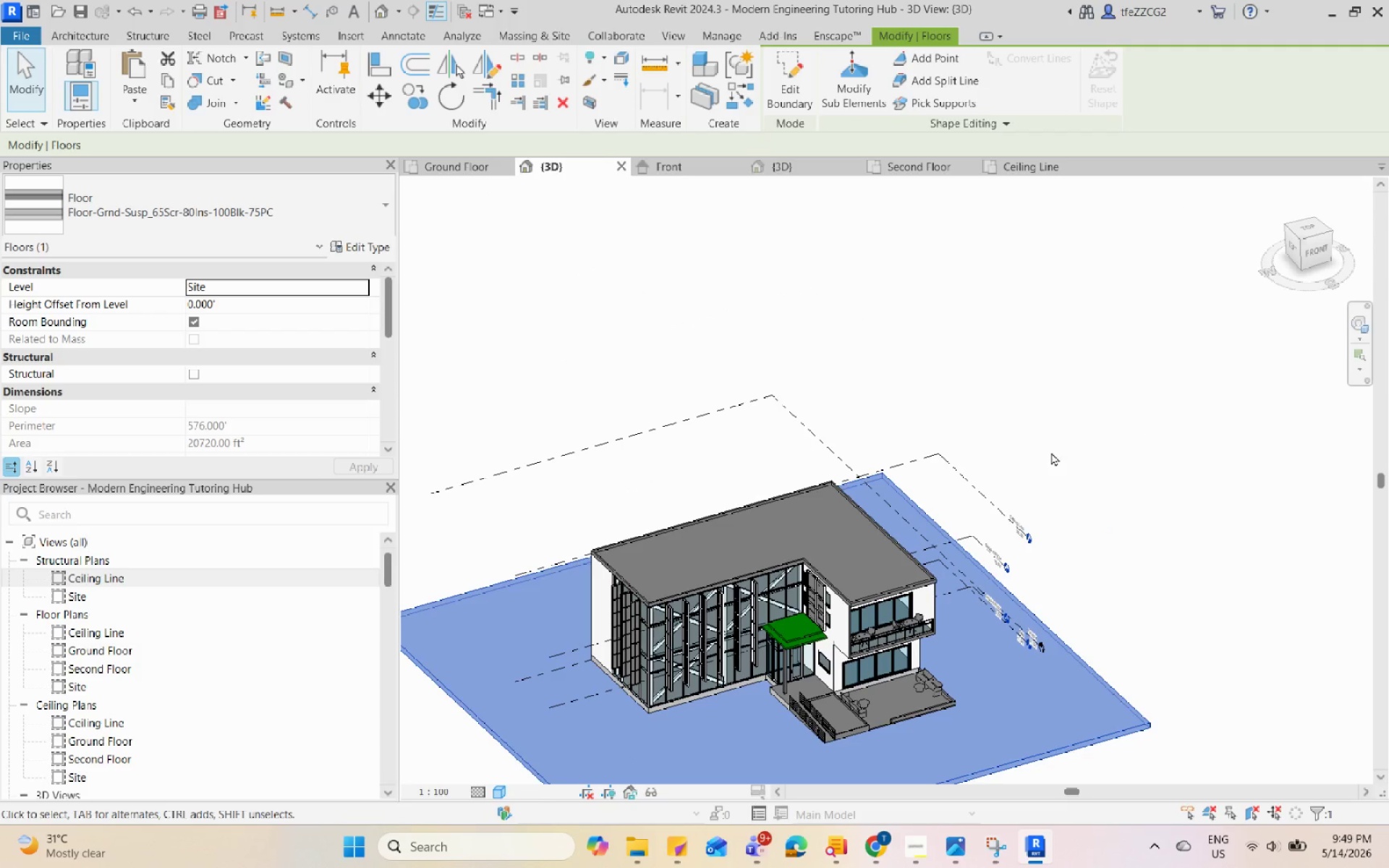 
left_click([1092, 428])
 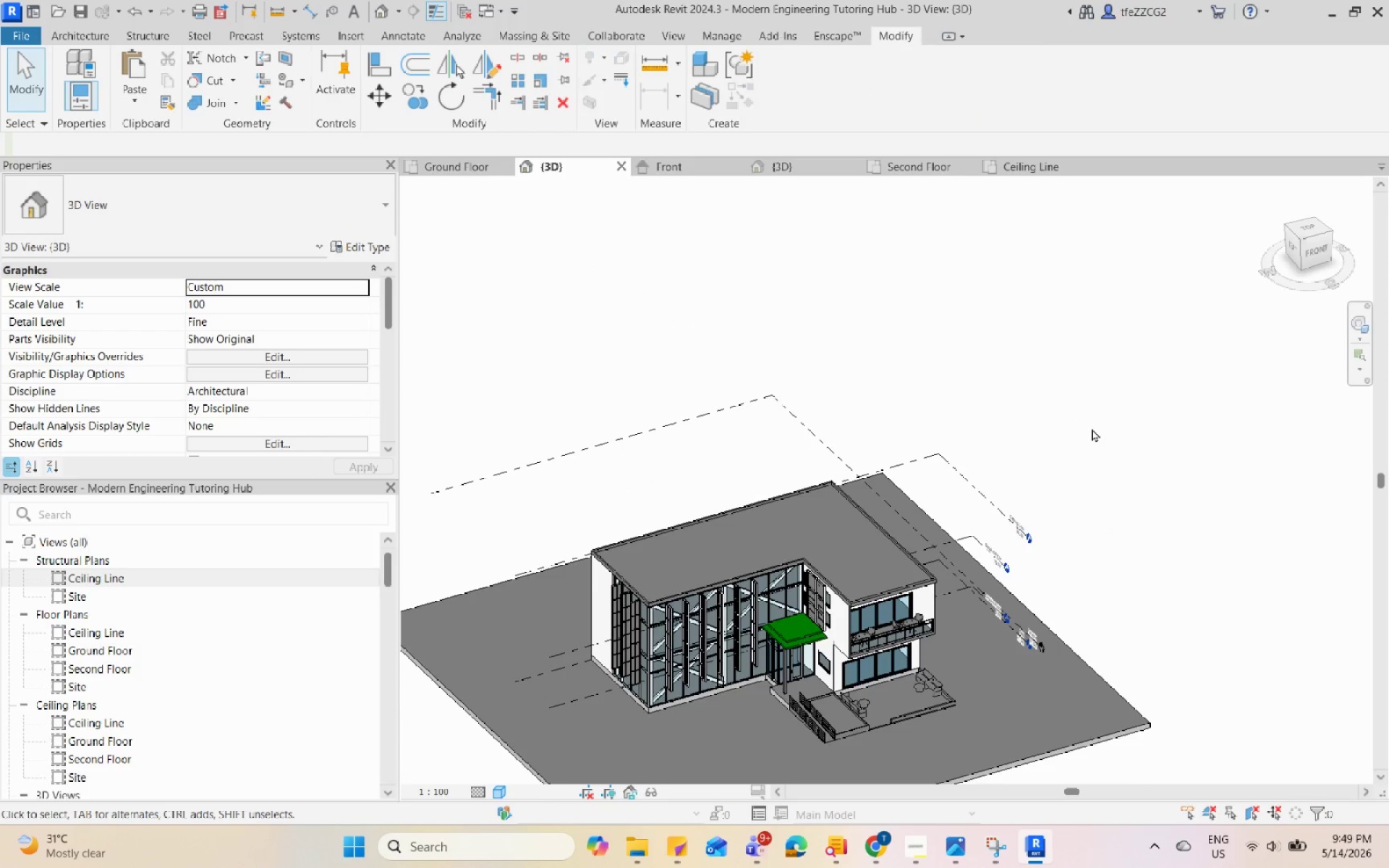 
key(Escape)
 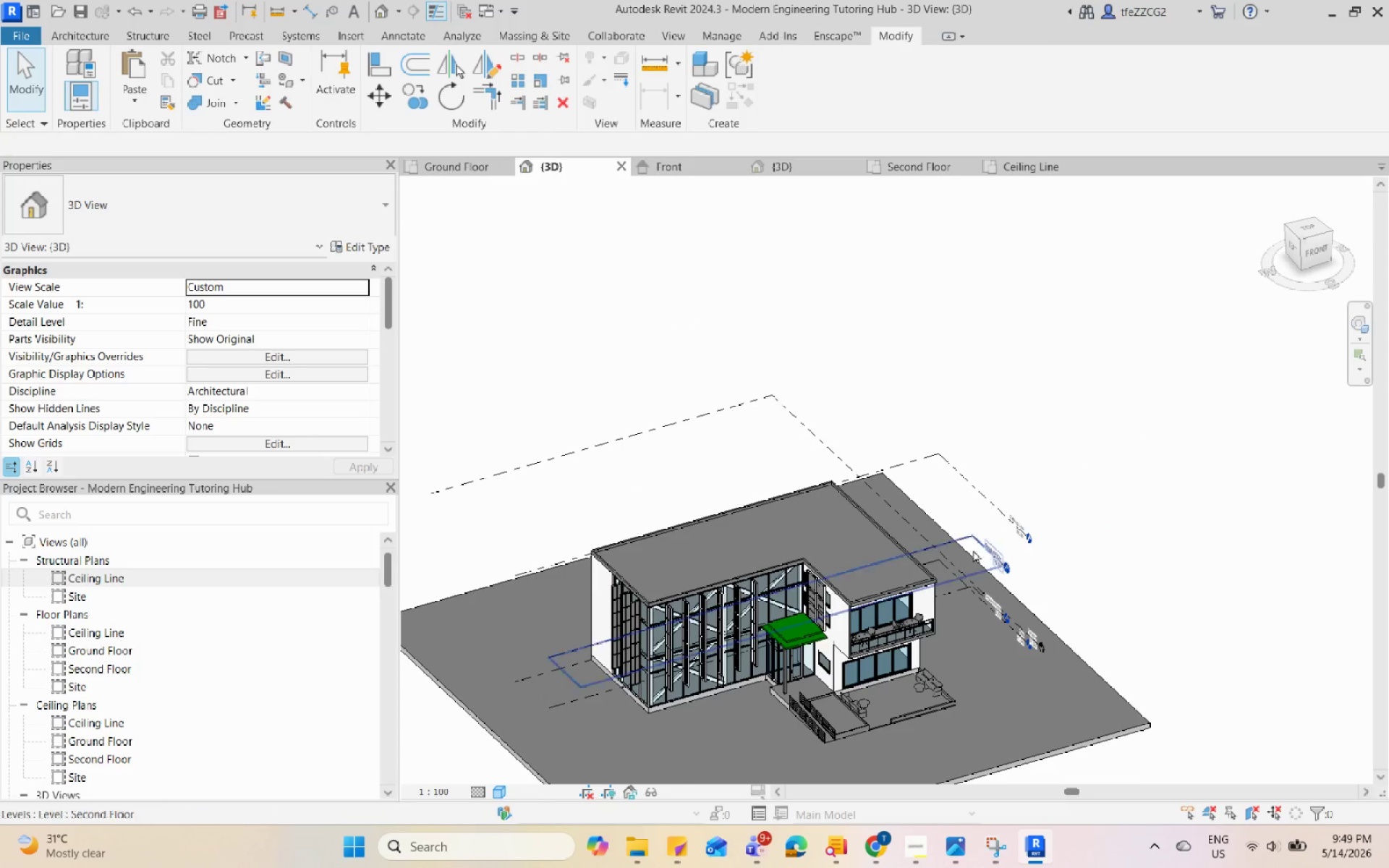 
scroll: coordinate [973, 550], scroll_direction: up, amount: 4.0
 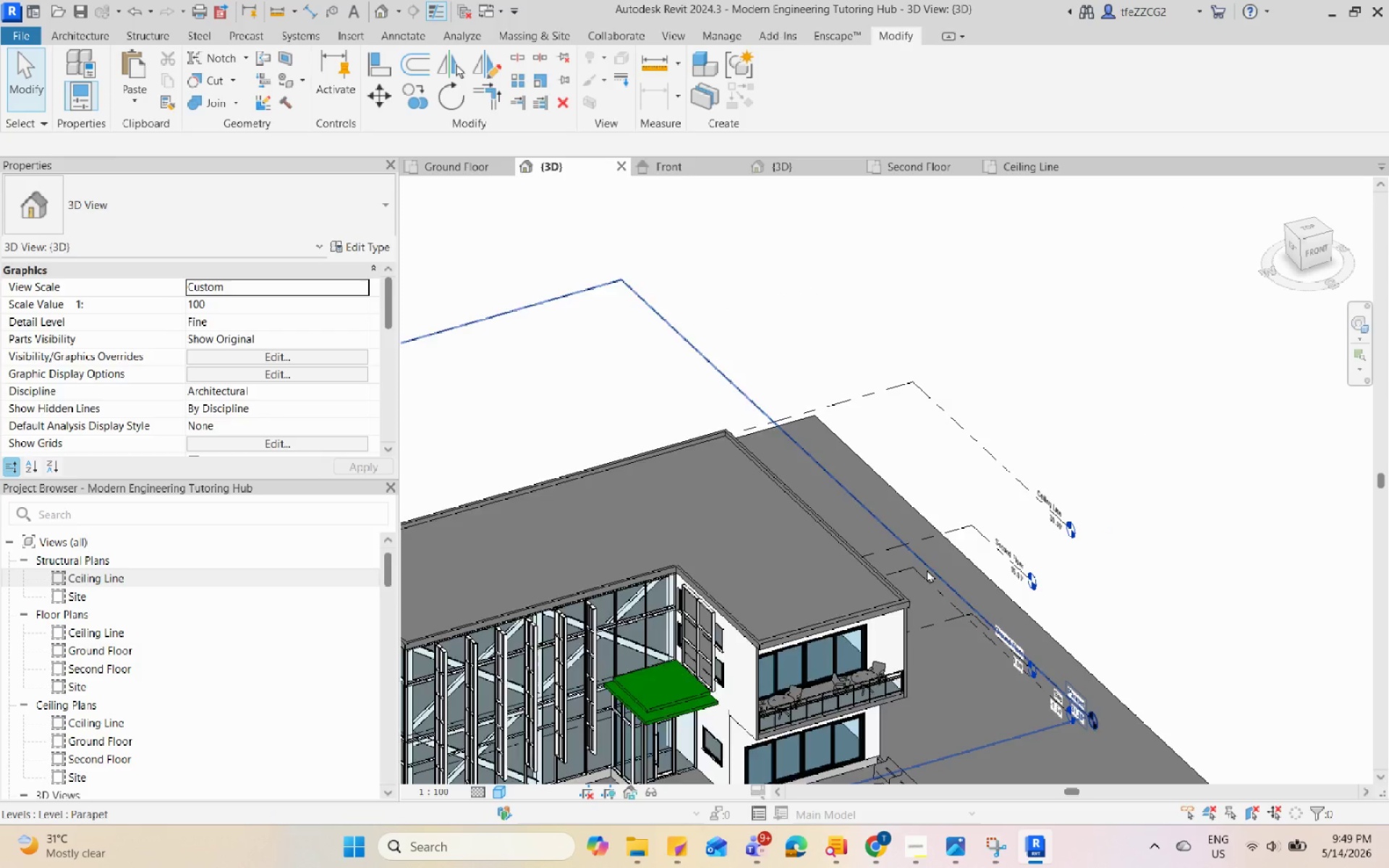 
scroll: coordinate [946, 493], scroll_direction: down, amount: 1.0
 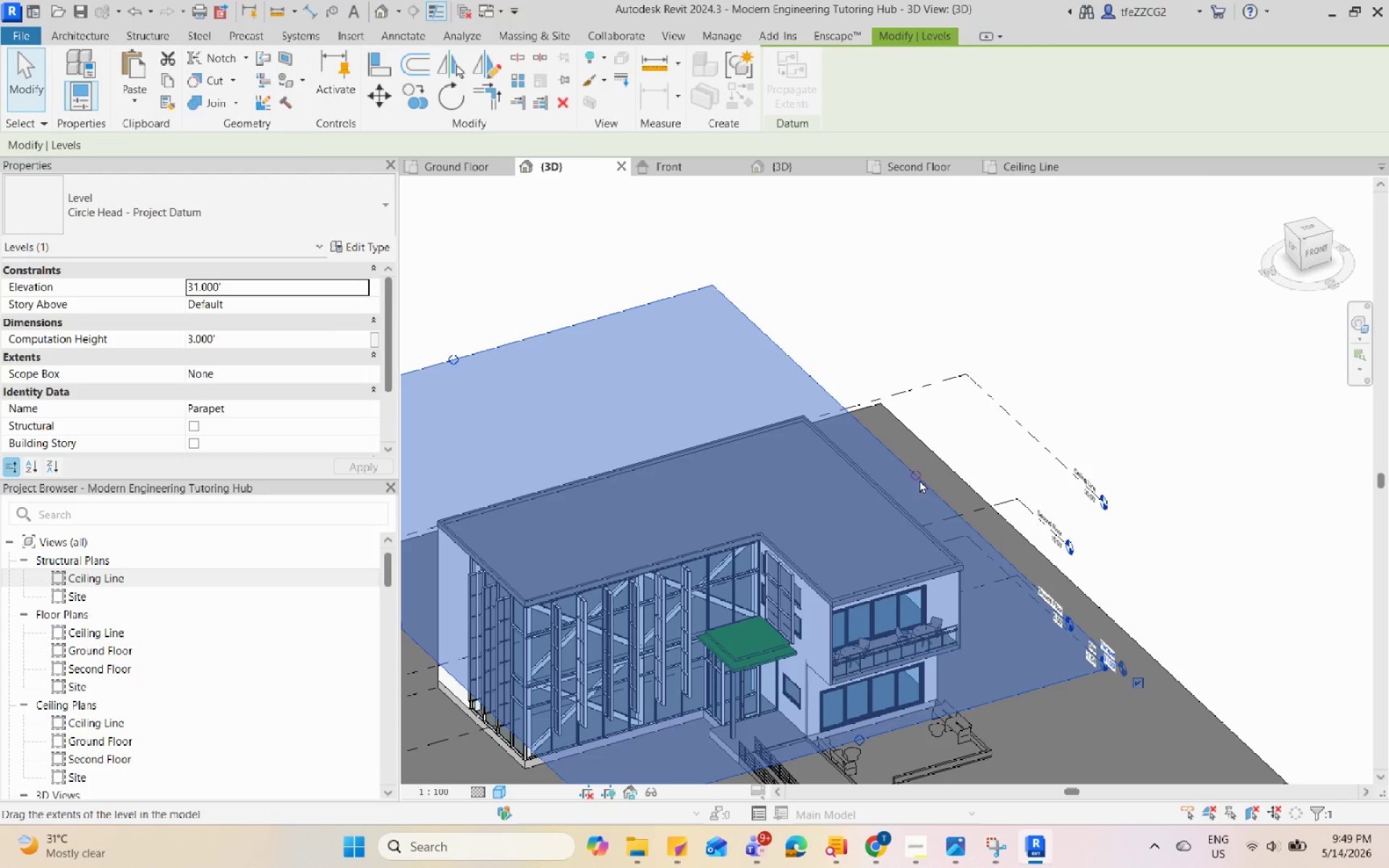 
left_click_drag(start_coordinate=[919, 474], to_coordinate=[1048, 424])
 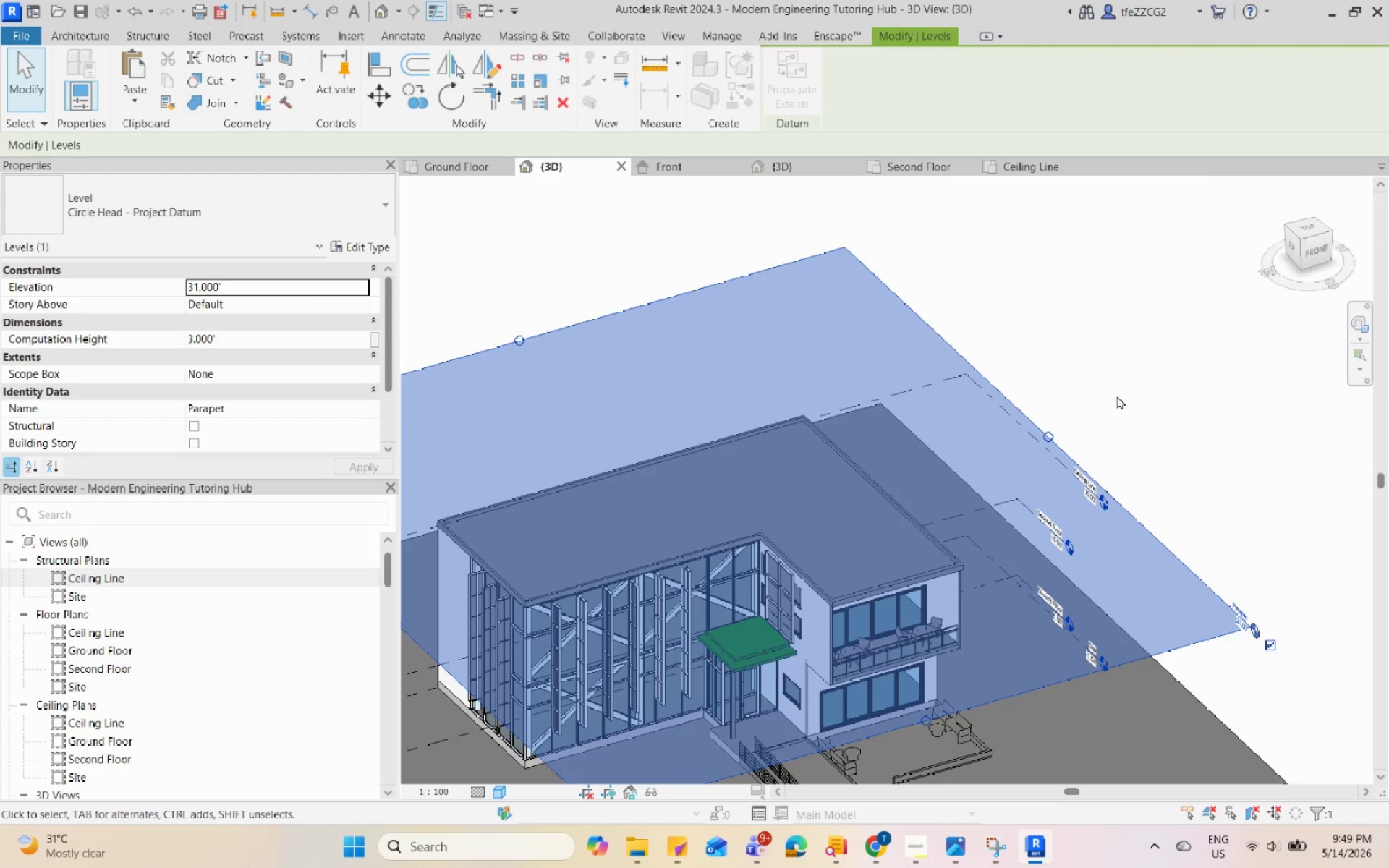 
left_click([1118, 396])
 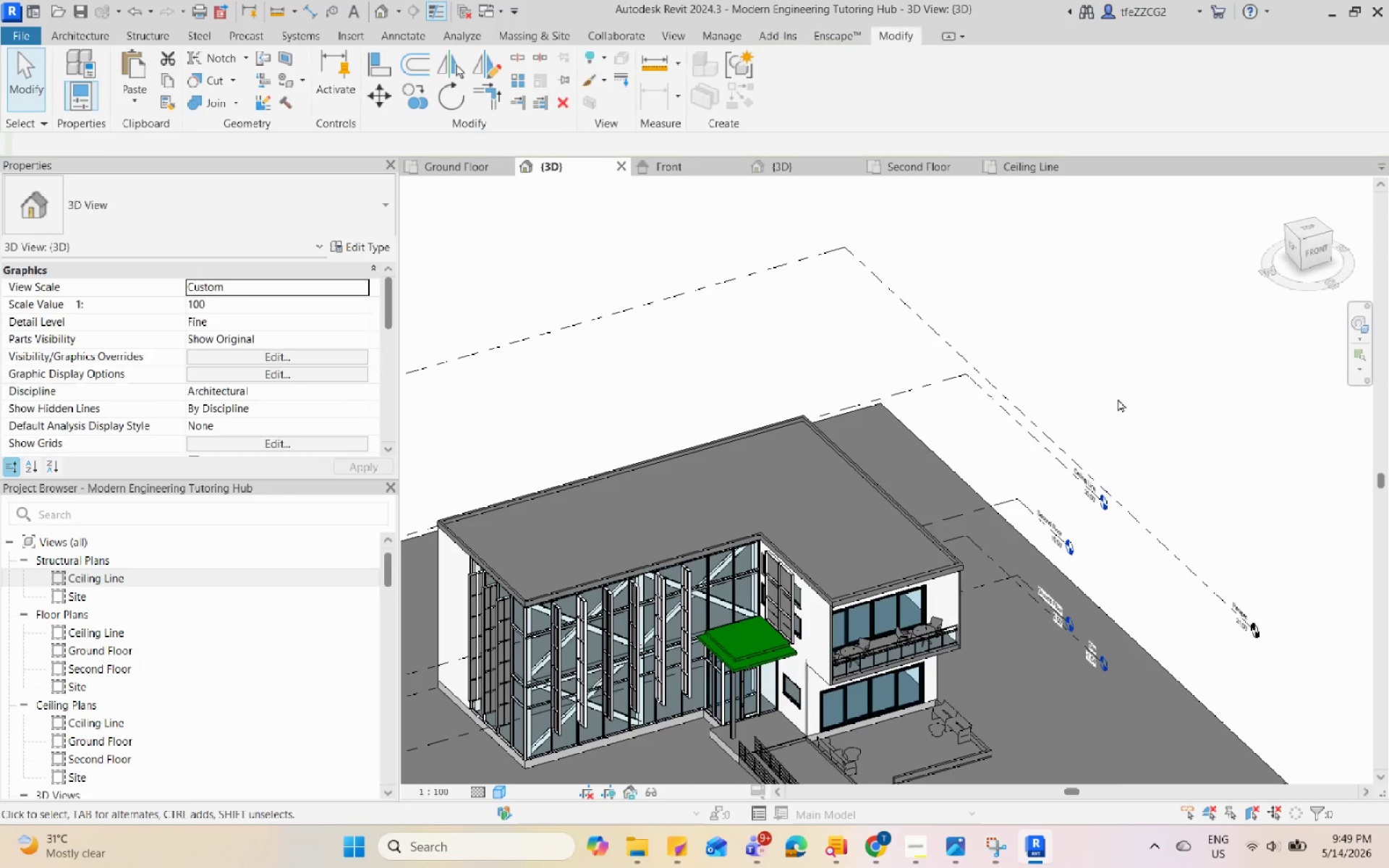 
hold_key(key=ShiftLeft, duration=1.12)
scroll: coordinate [1122, 482], scroll_direction: down, amount: 4.0
 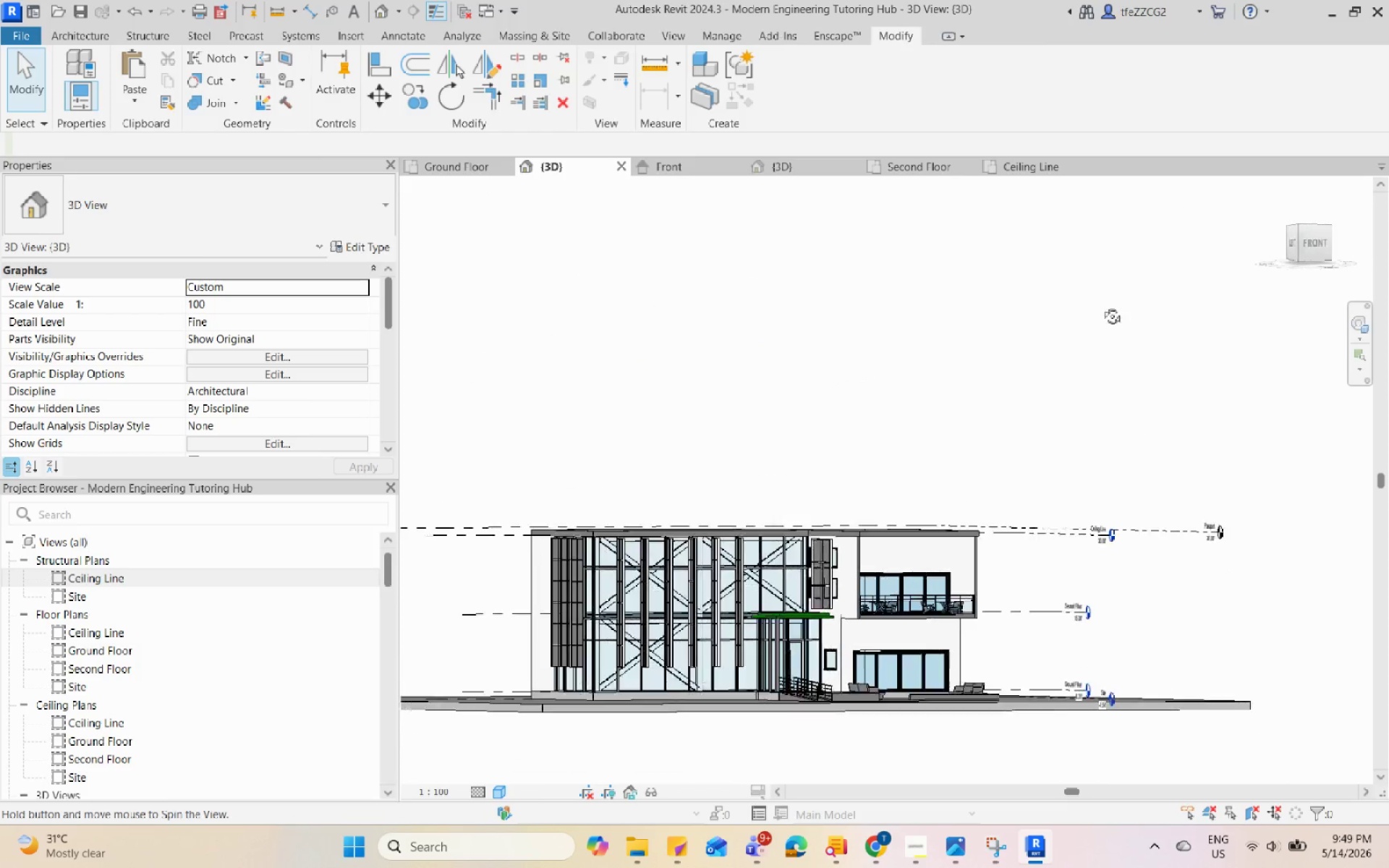 
left_click([912, 280])
 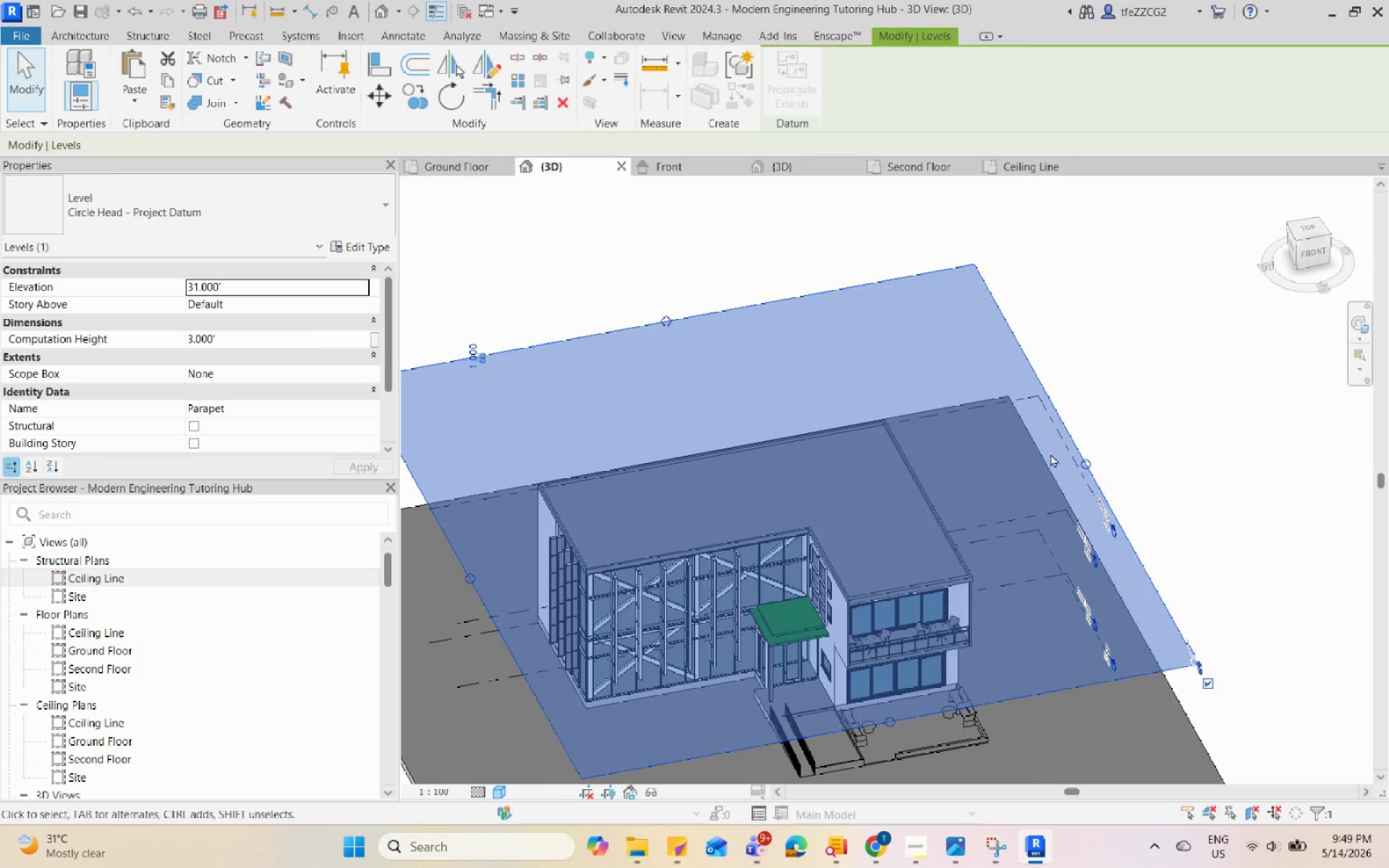 
hold_key(key=ShiftLeft, duration=0.83)
 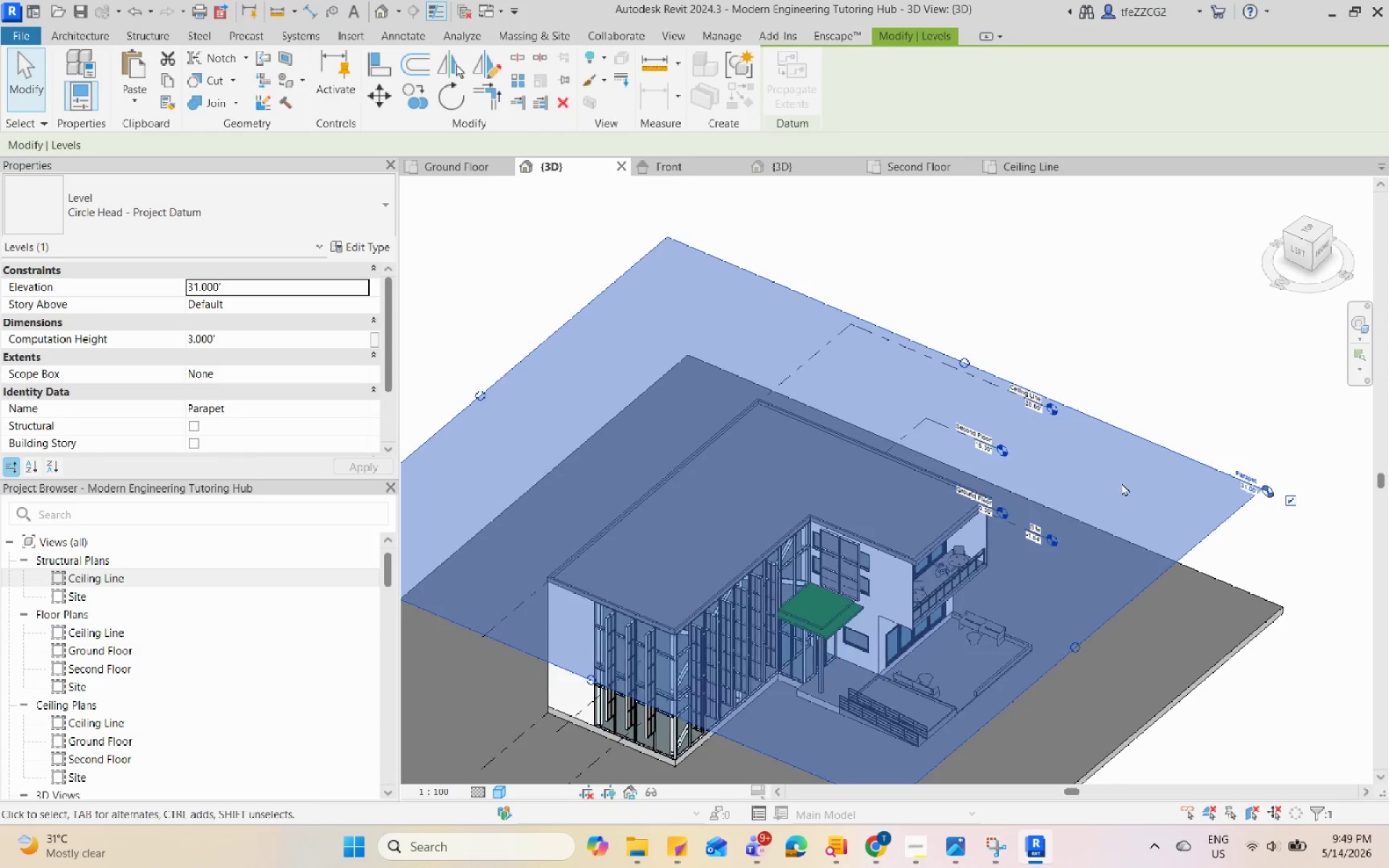 
key(Escape)
 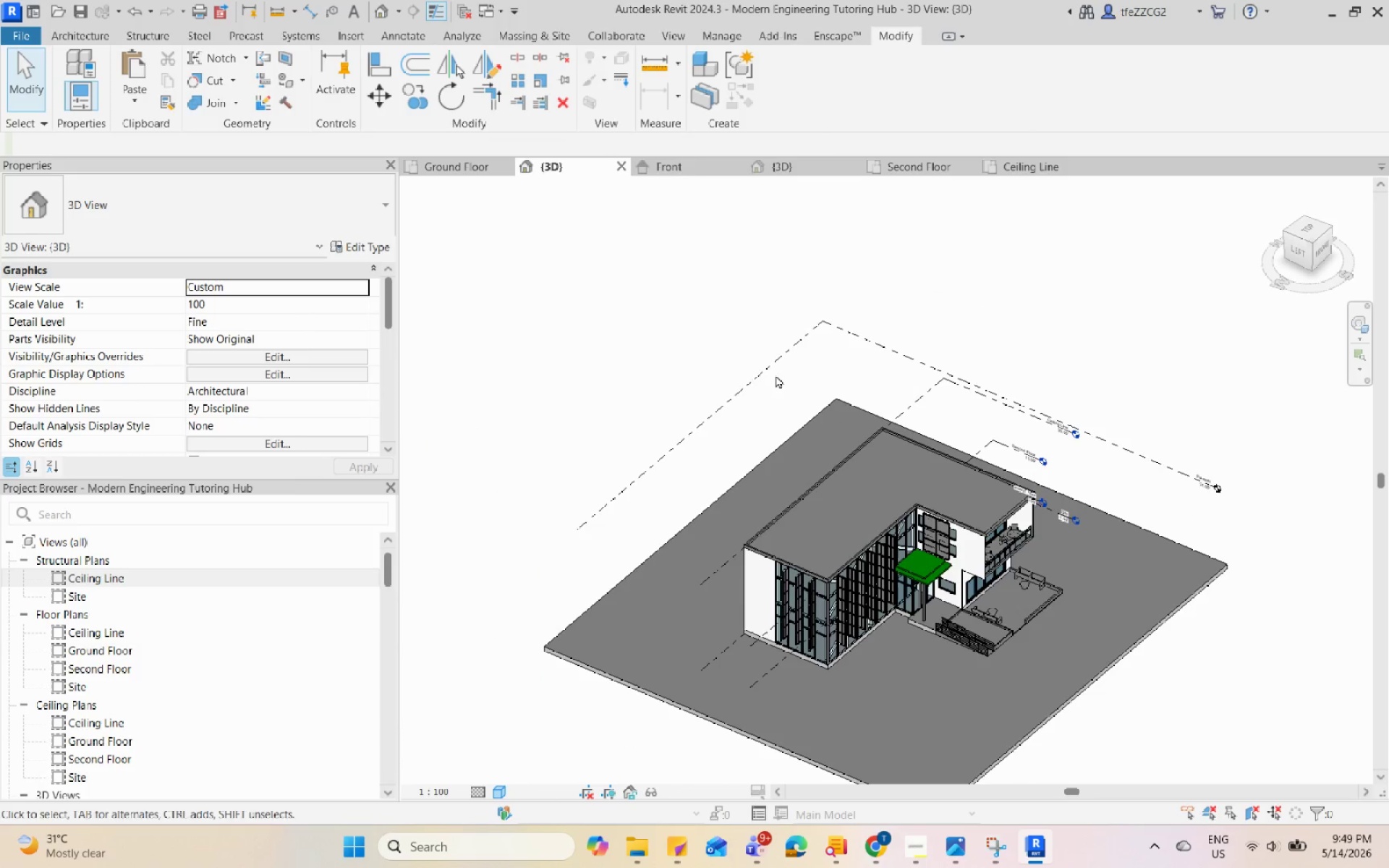 
scroll: coordinate [1121, 482], scroll_direction: down, amount: 3.0
 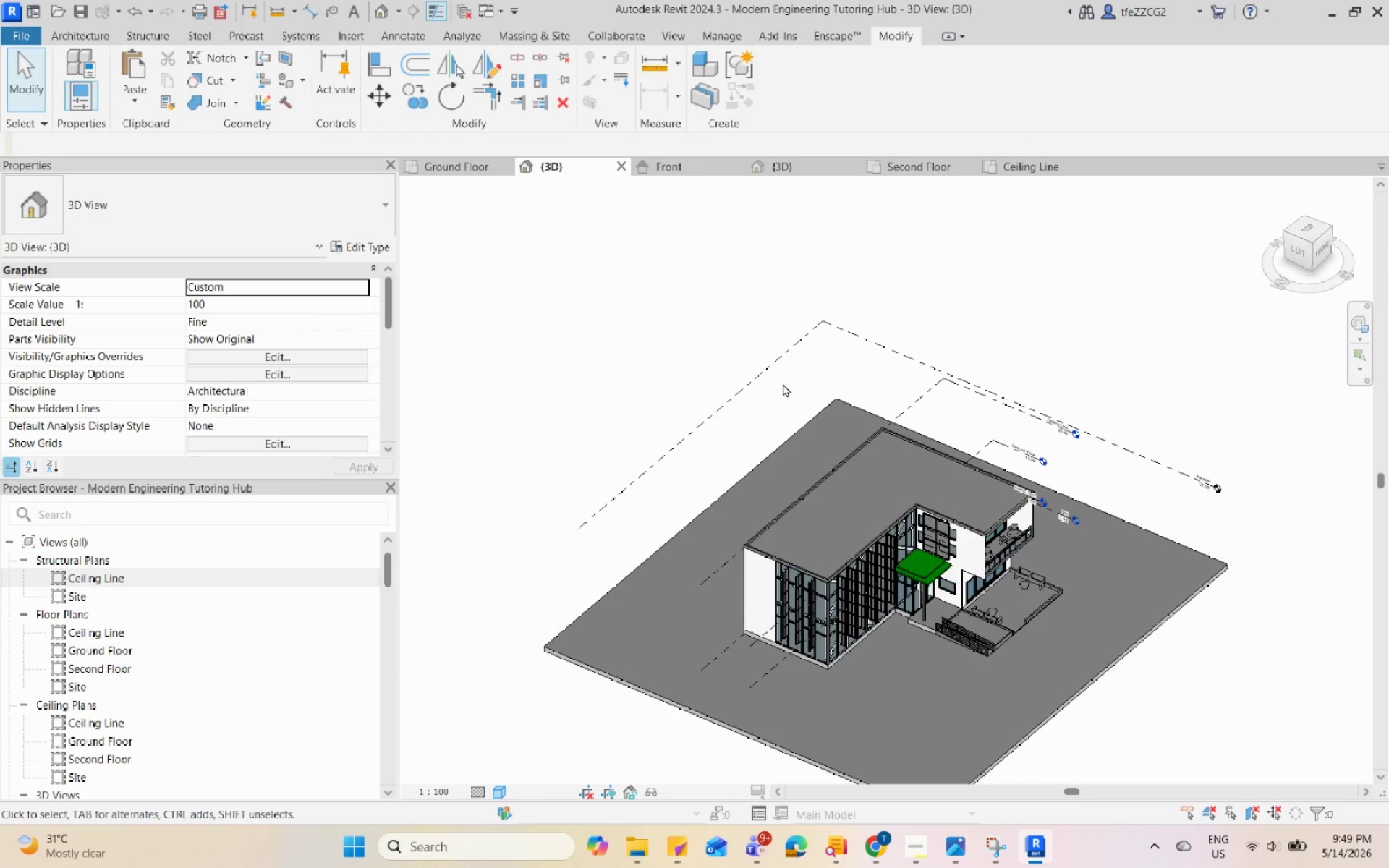 
left_click([773, 369])
 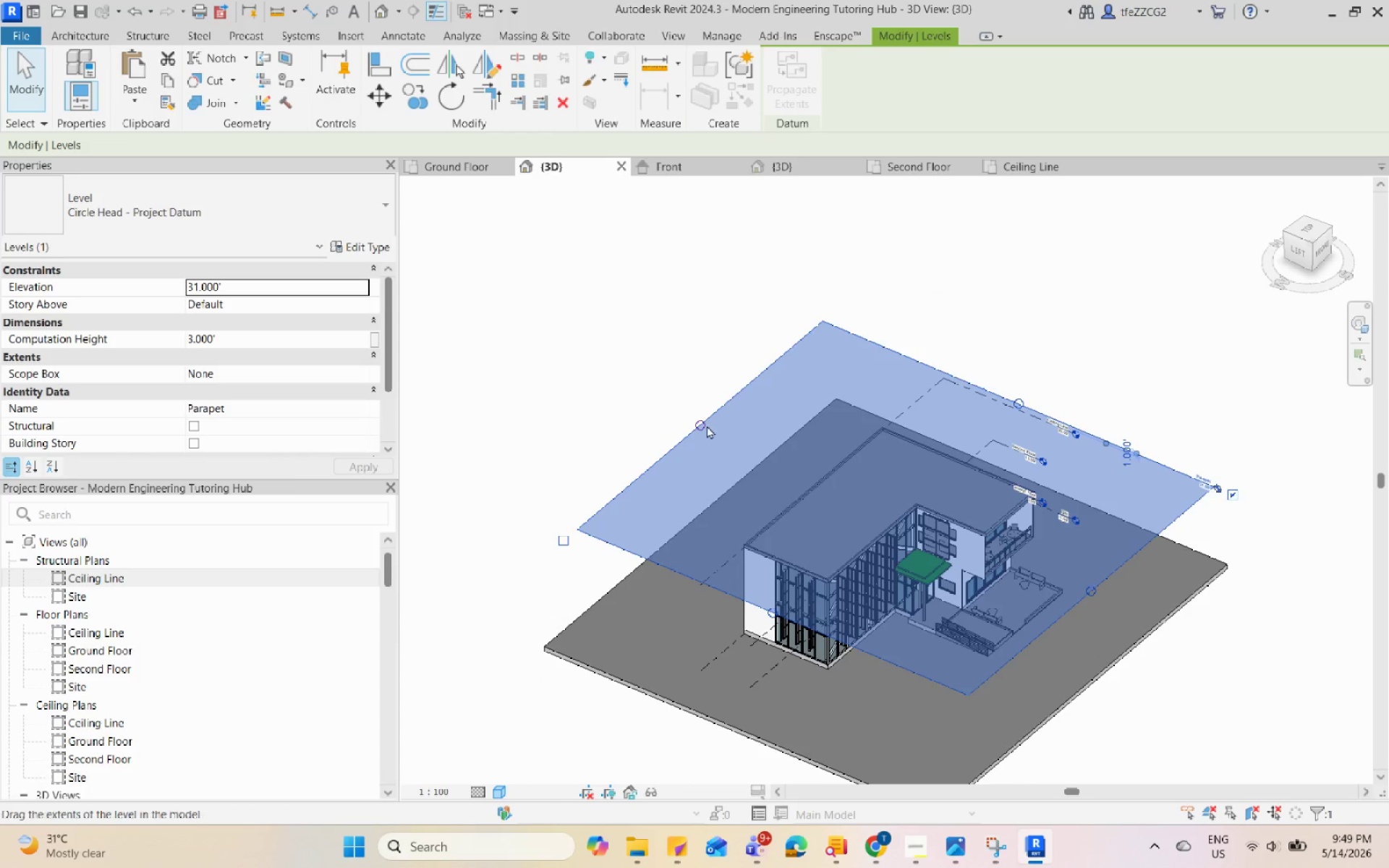 
left_click_drag(start_coordinate=[705, 425], to_coordinate=[757, 459])
 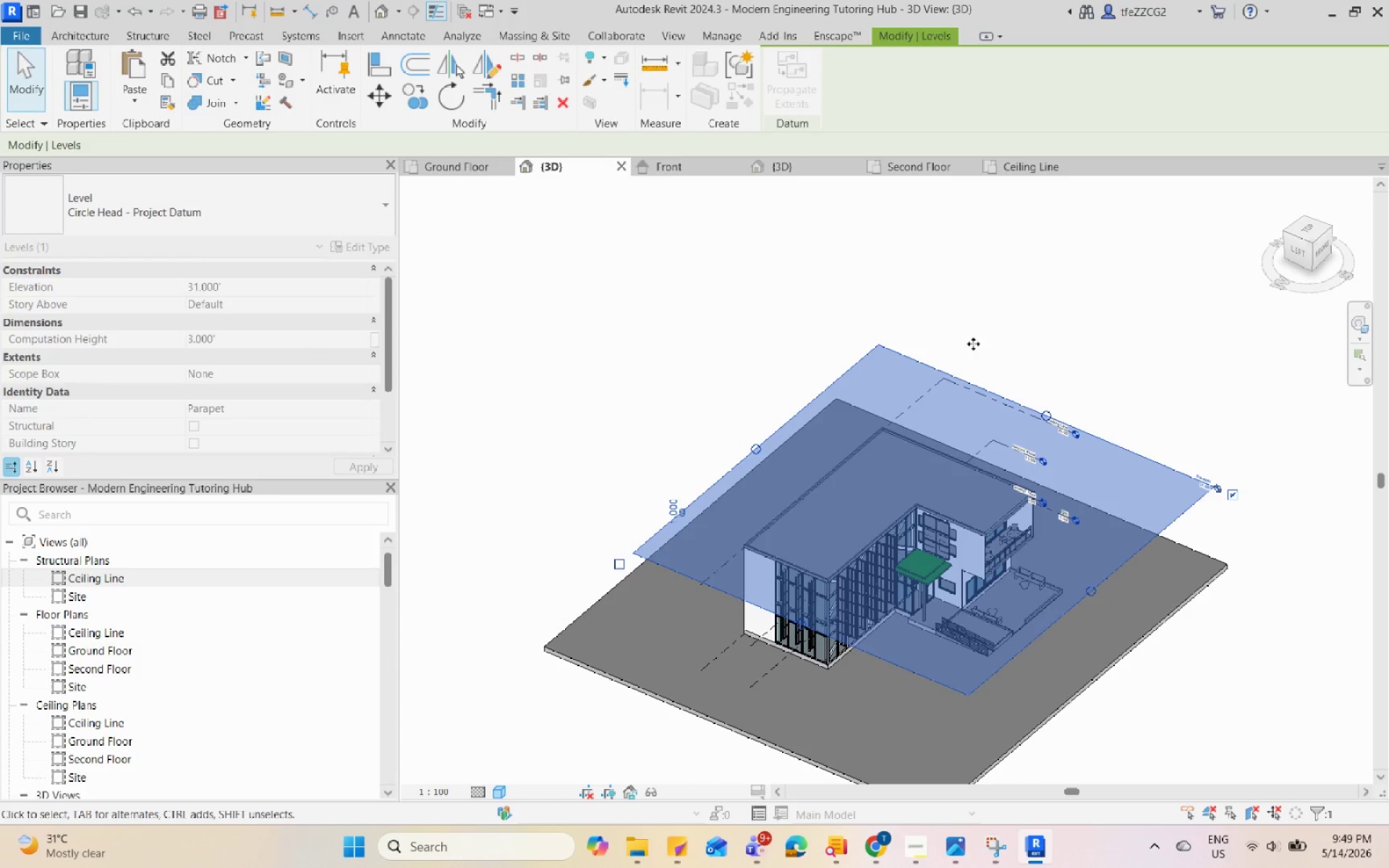 
left_click([1063, 324])
 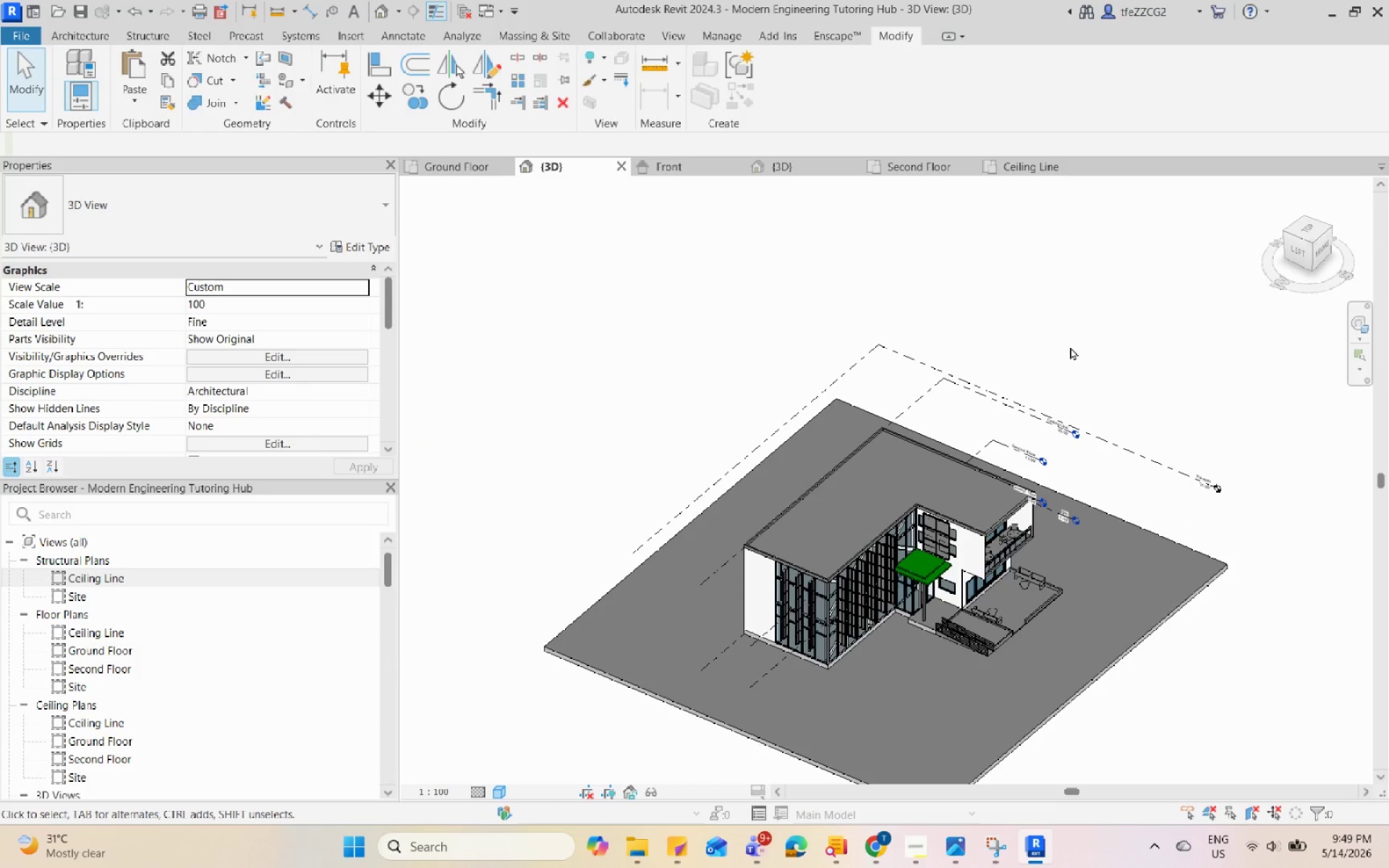 
hold_key(key=ShiftLeft, duration=2.36)
 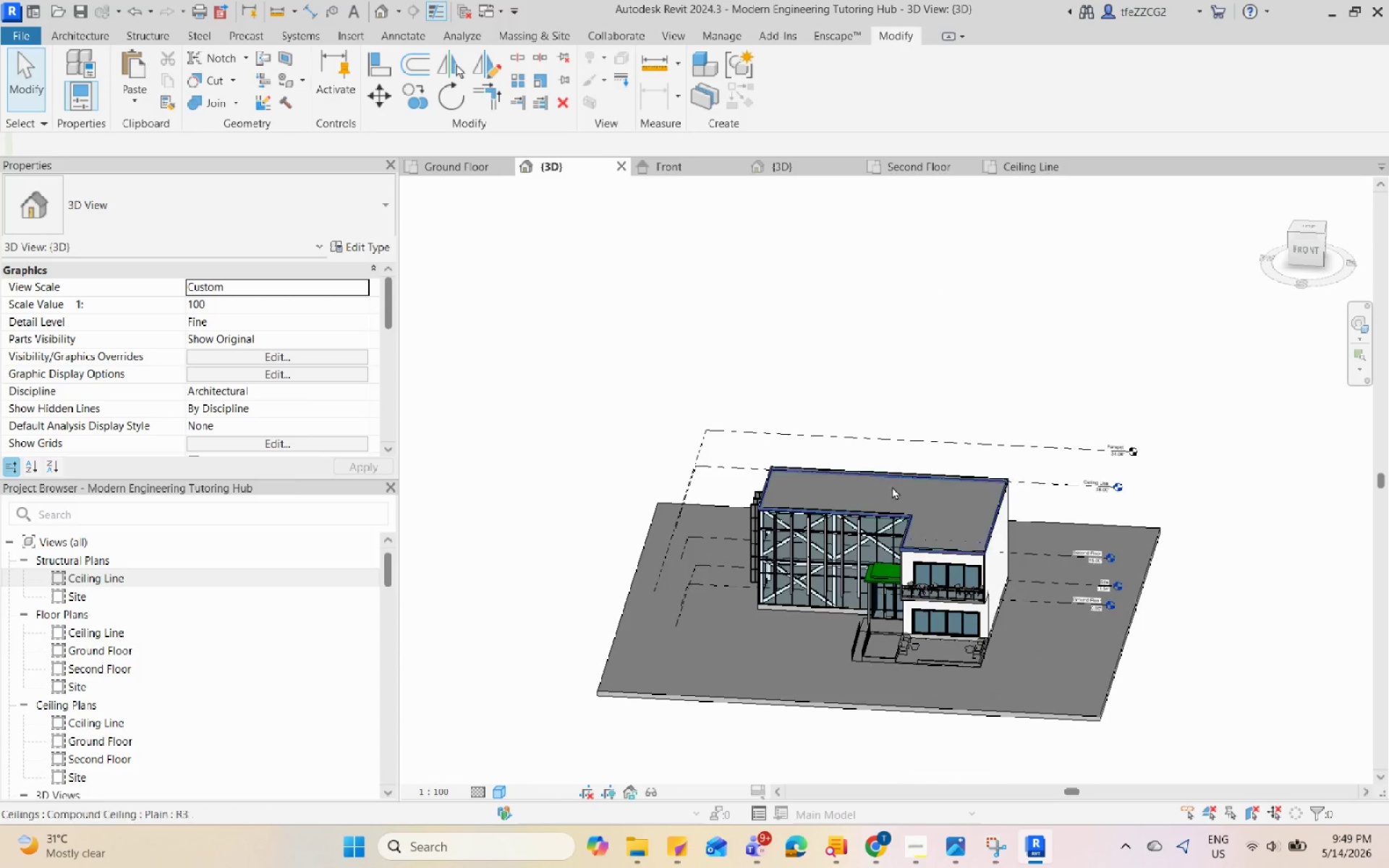 
hold_key(key=ShiftLeft, duration=2.89)
scroll: coordinate [879, 498], scroll_direction: up, amount: 10.0
 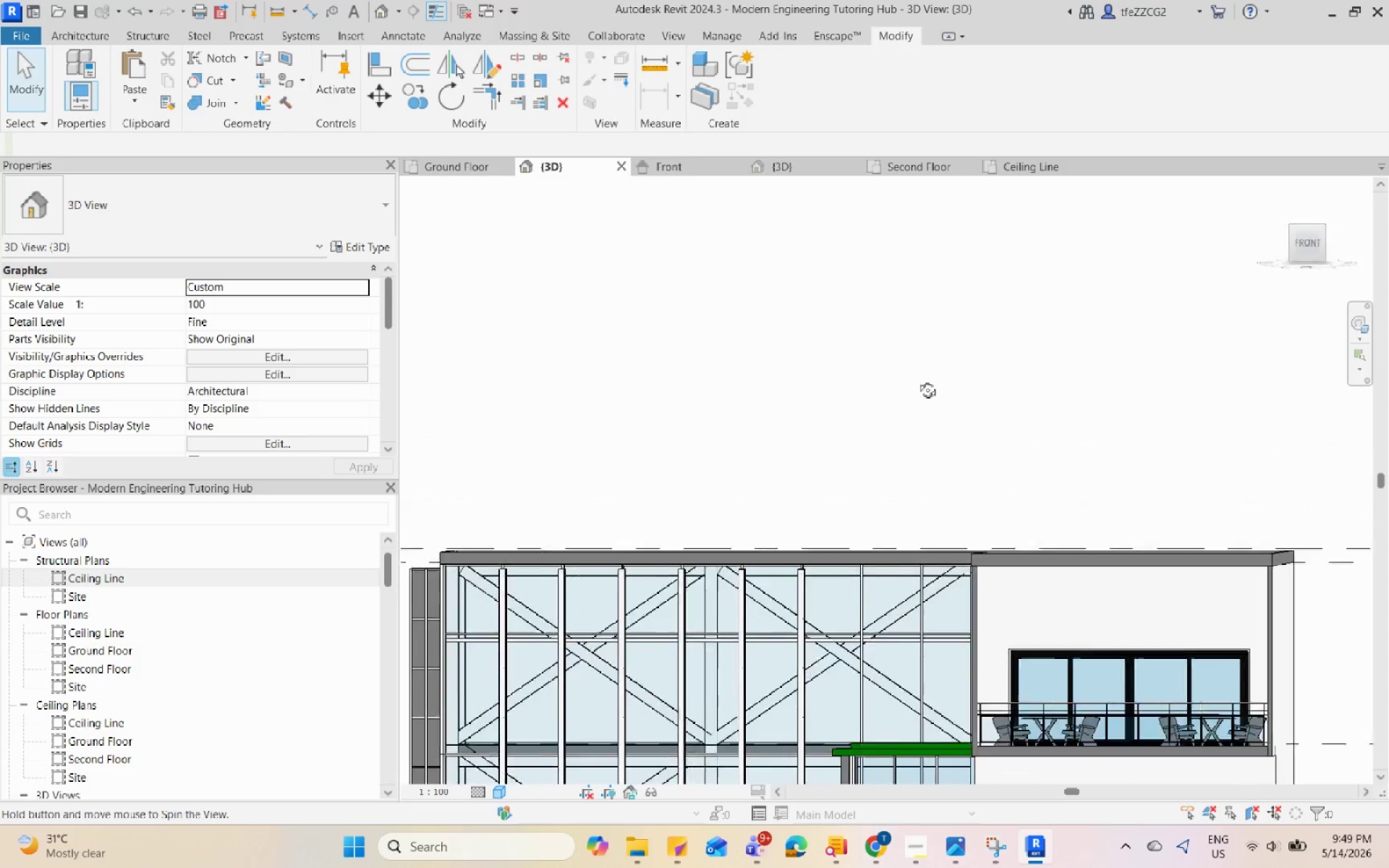 
scroll: coordinate [909, 378], scroll_direction: down, amount: 6.0
 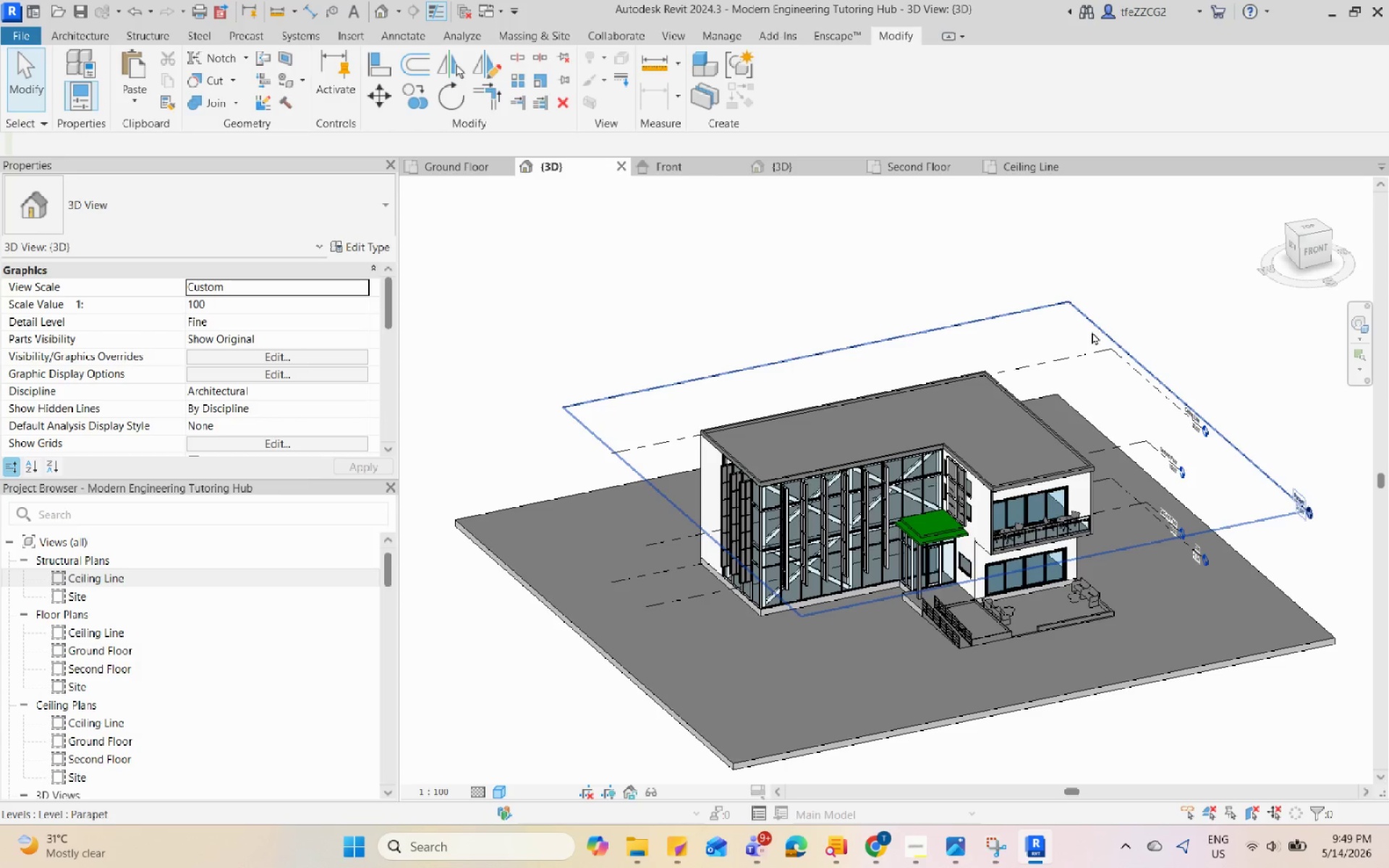 
left_click([1092, 331])
 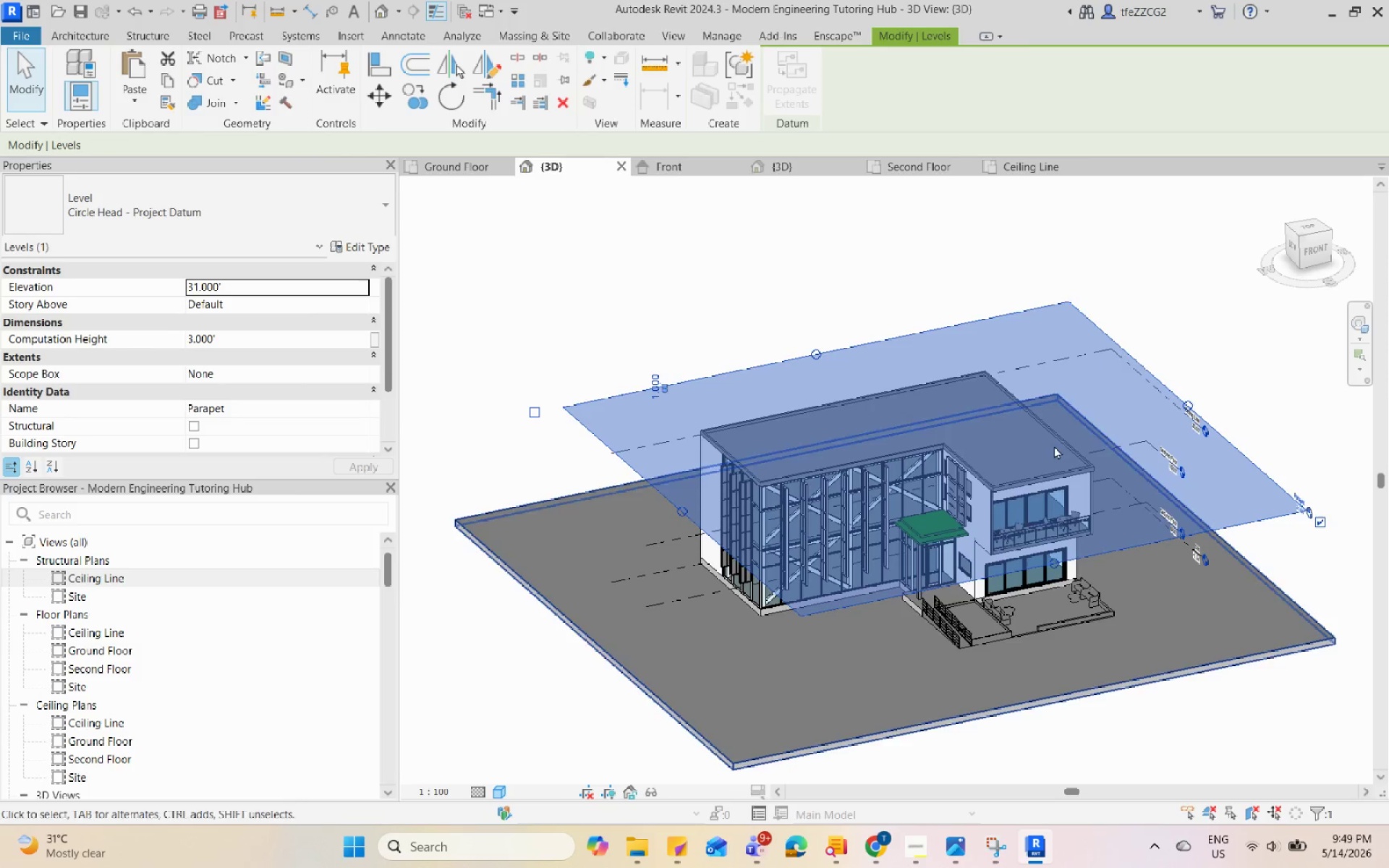 
key(Shift+ShiftLeft)
 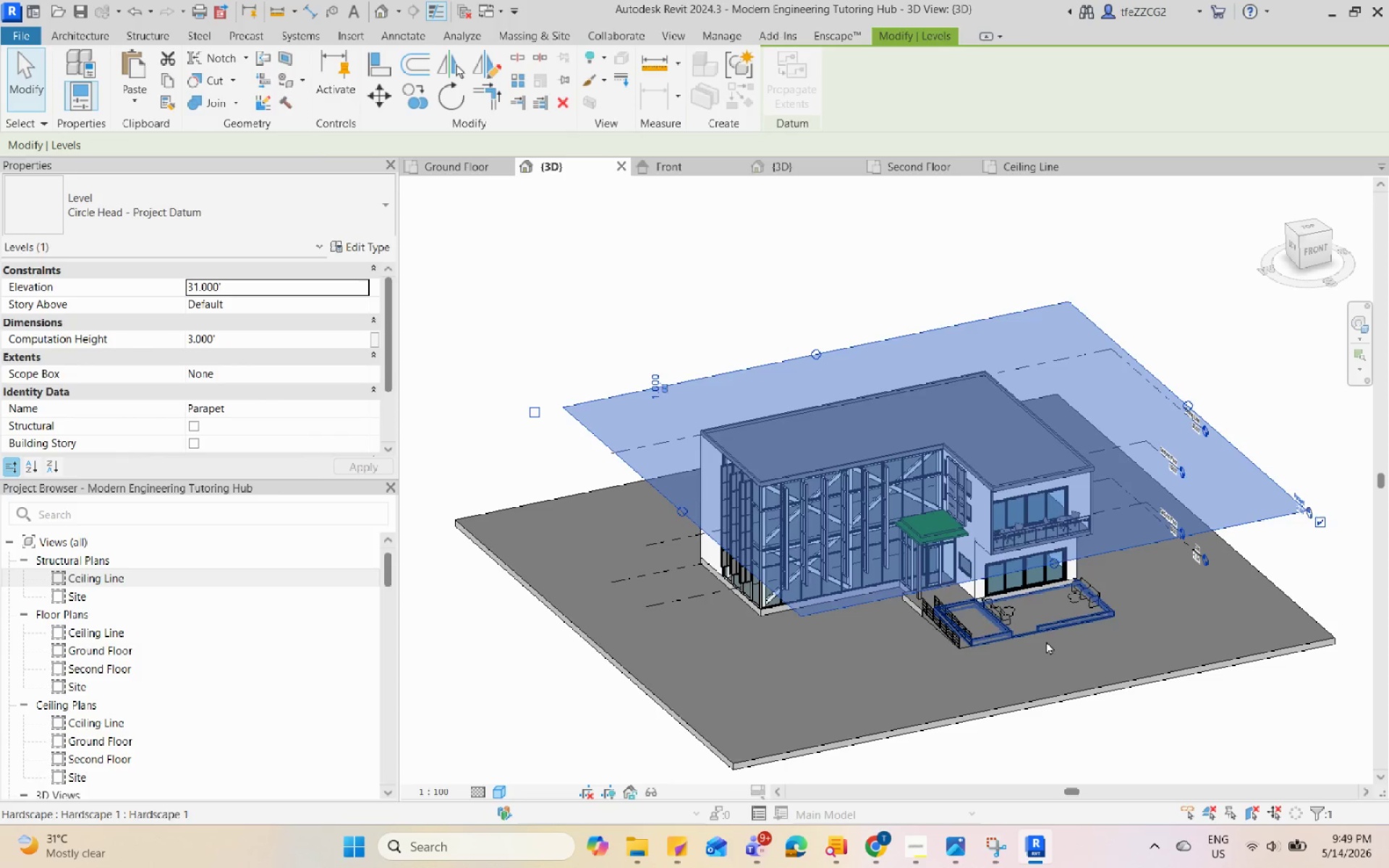 
key(Escape)
 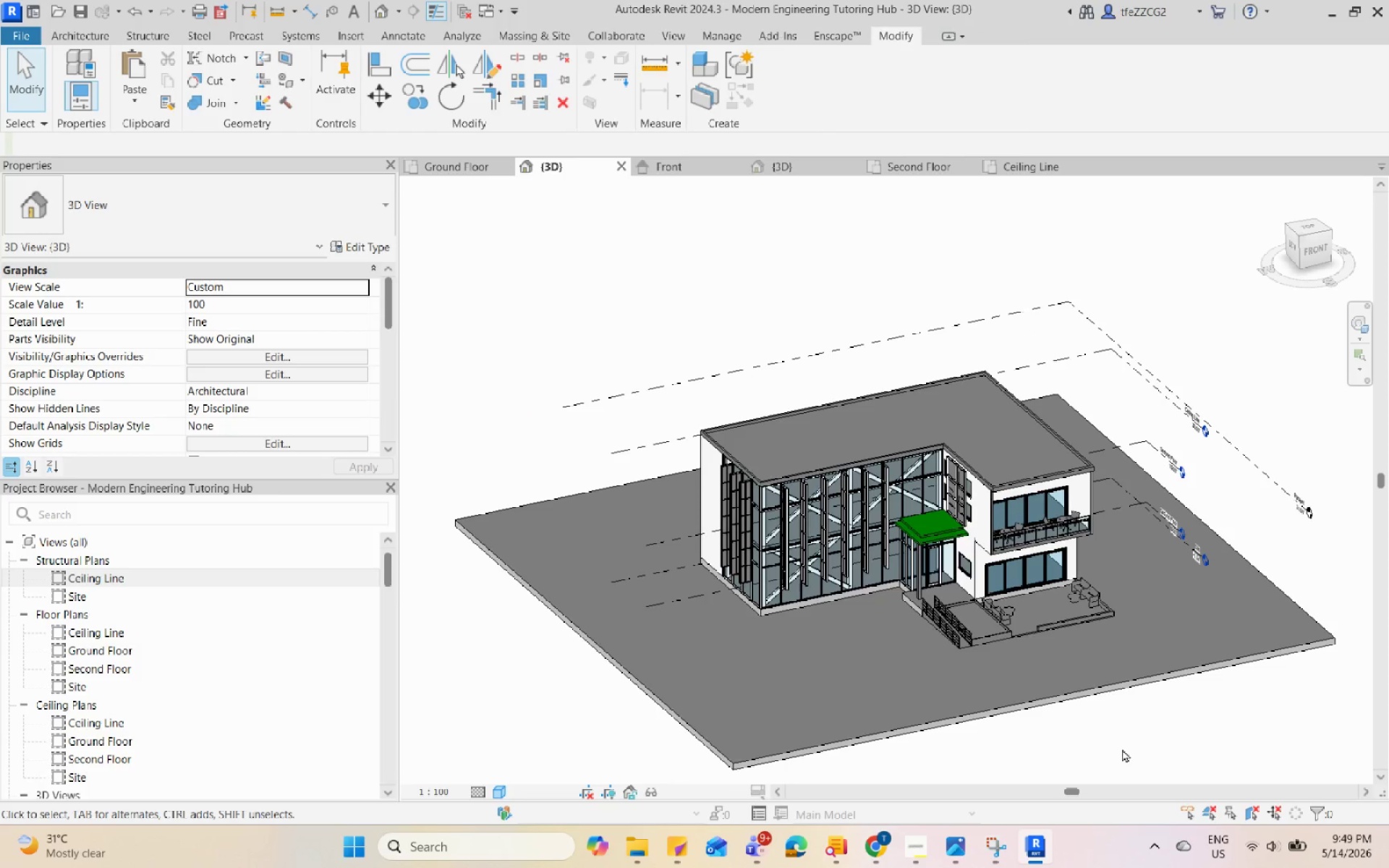 
hold_key(key=ShiftLeft, duration=1.47)
 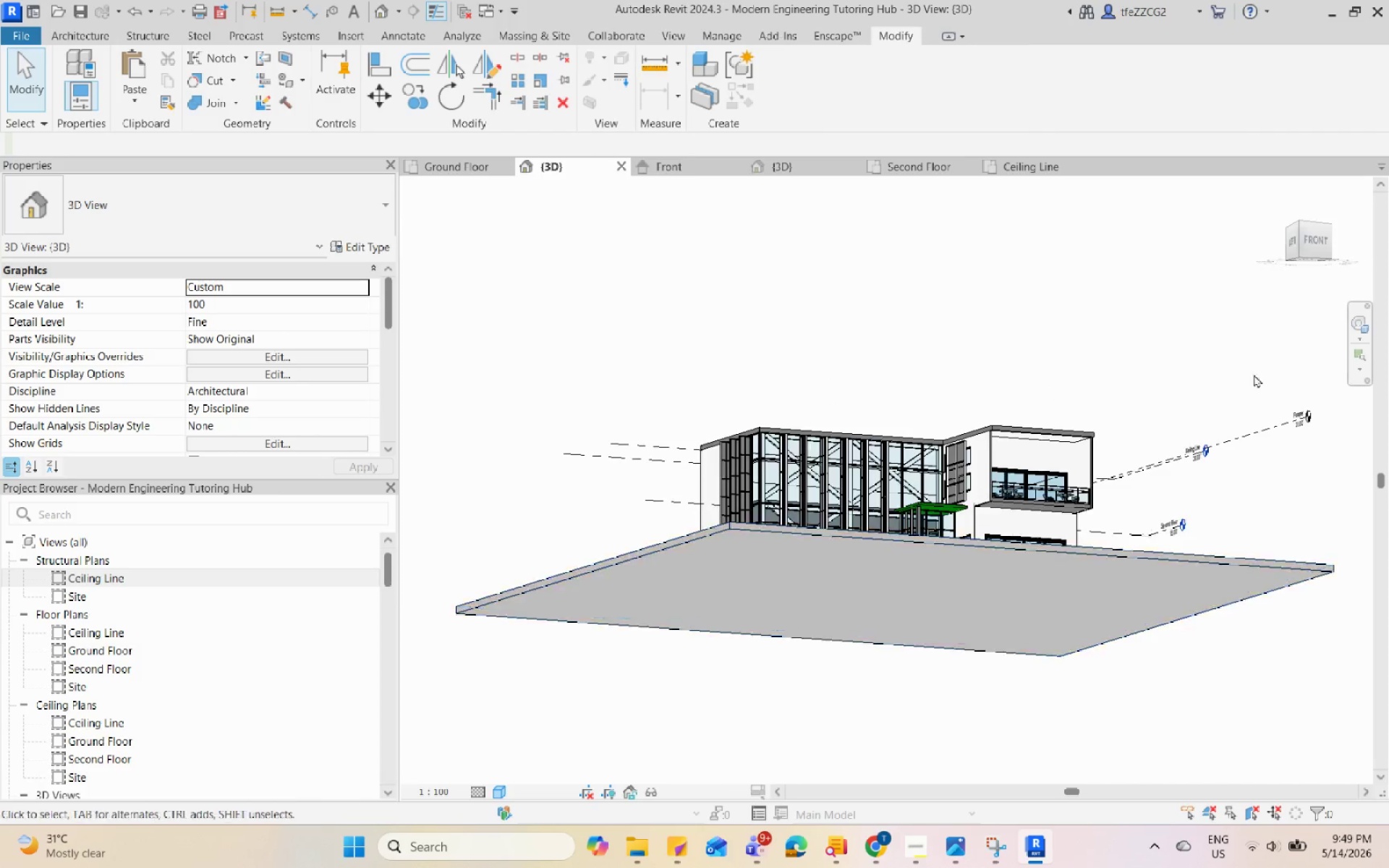 
hold_key(key=ShiftLeft, duration=0.38)
 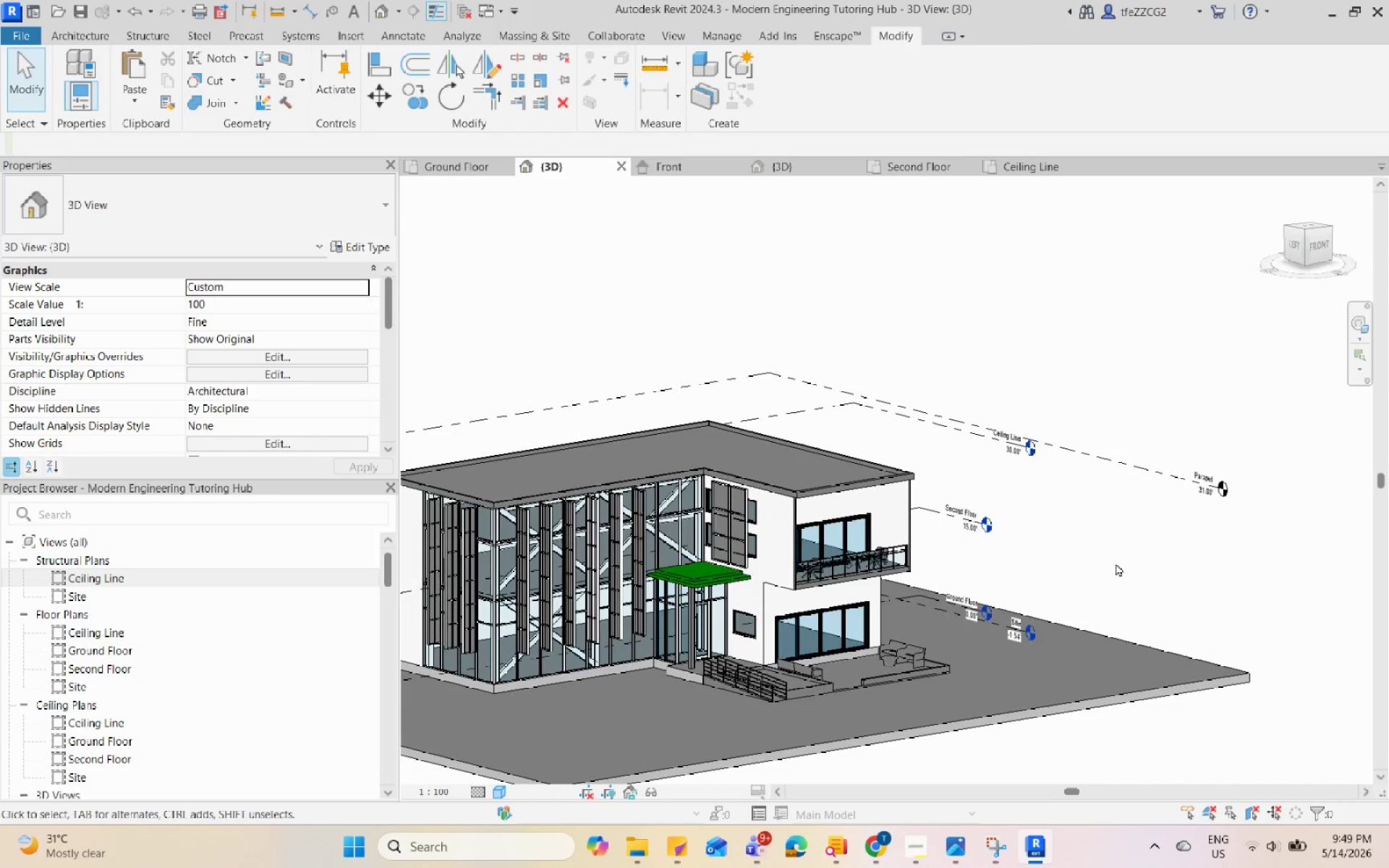 
scroll: coordinate [1035, 414], scroll_direction: up, amount: 2.0
 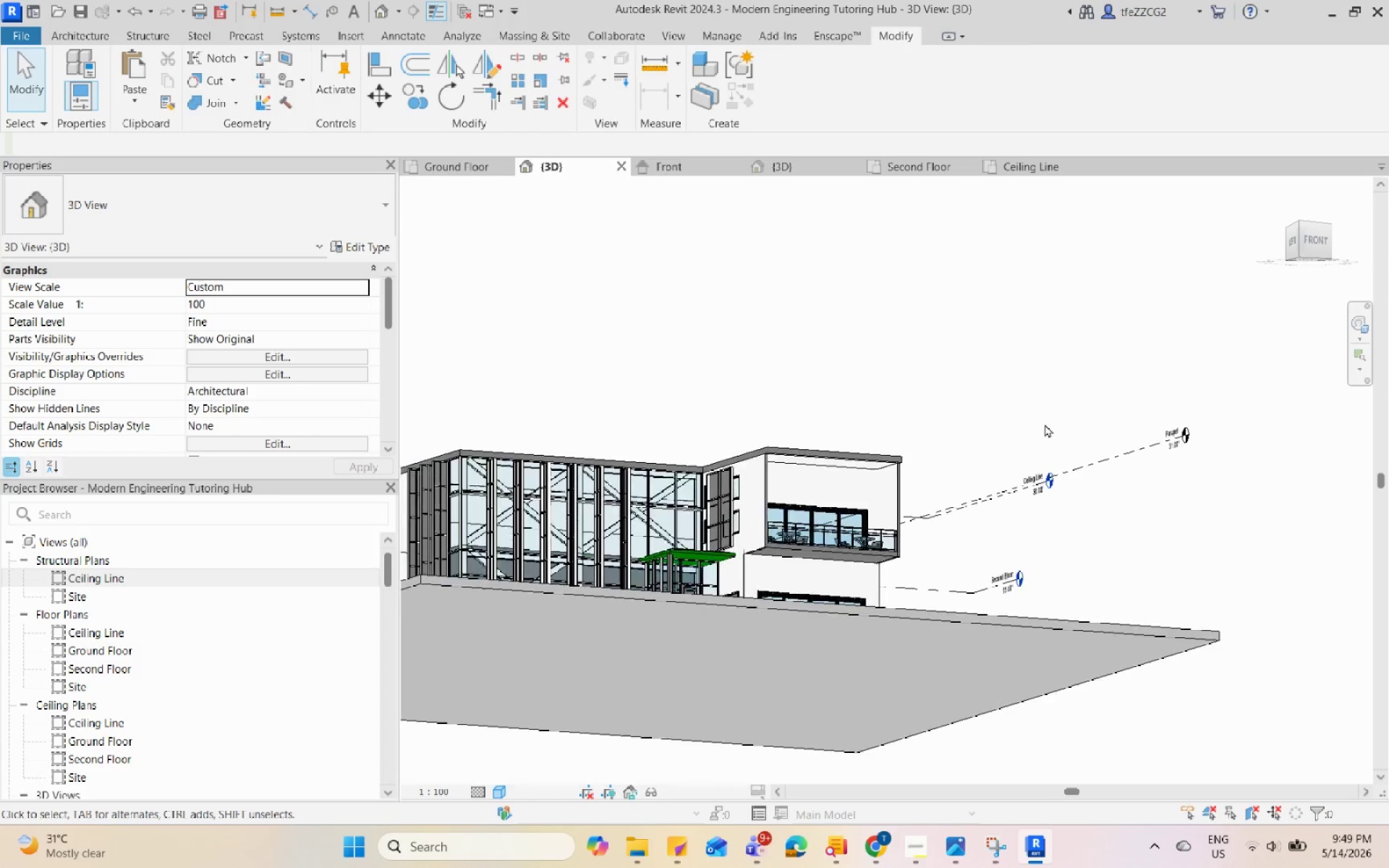 
key(Control+S)
 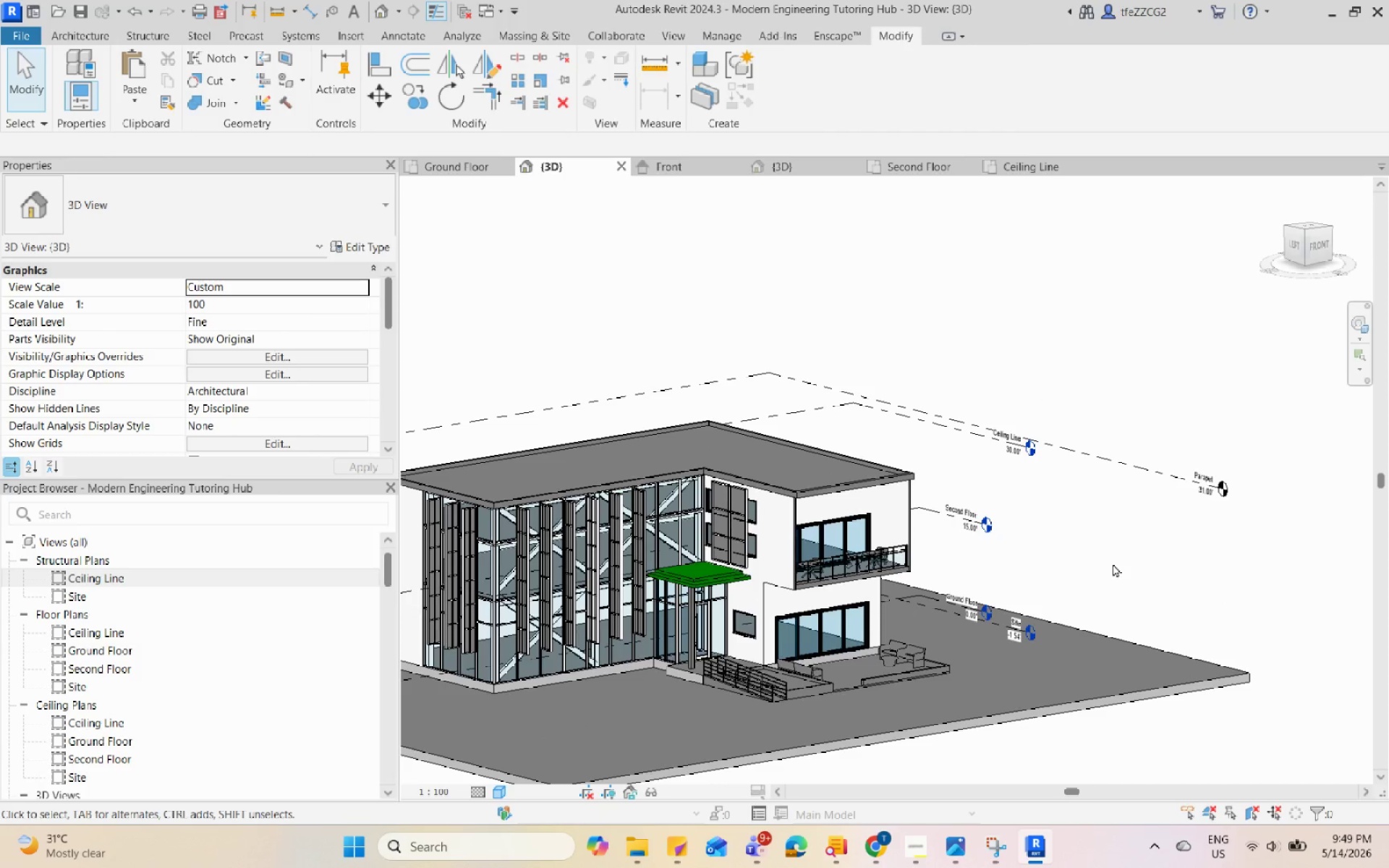 
left_click([910, 843])